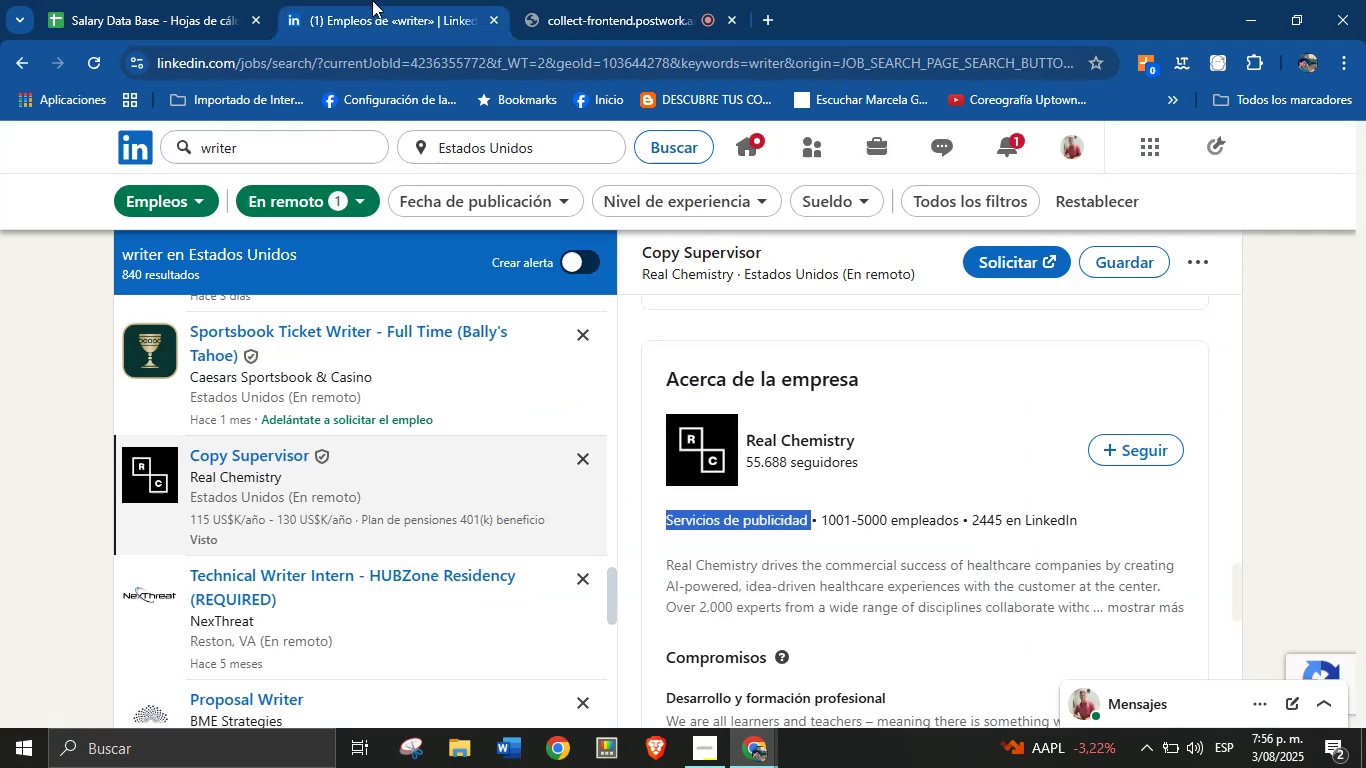 
left_click([372, 0])
 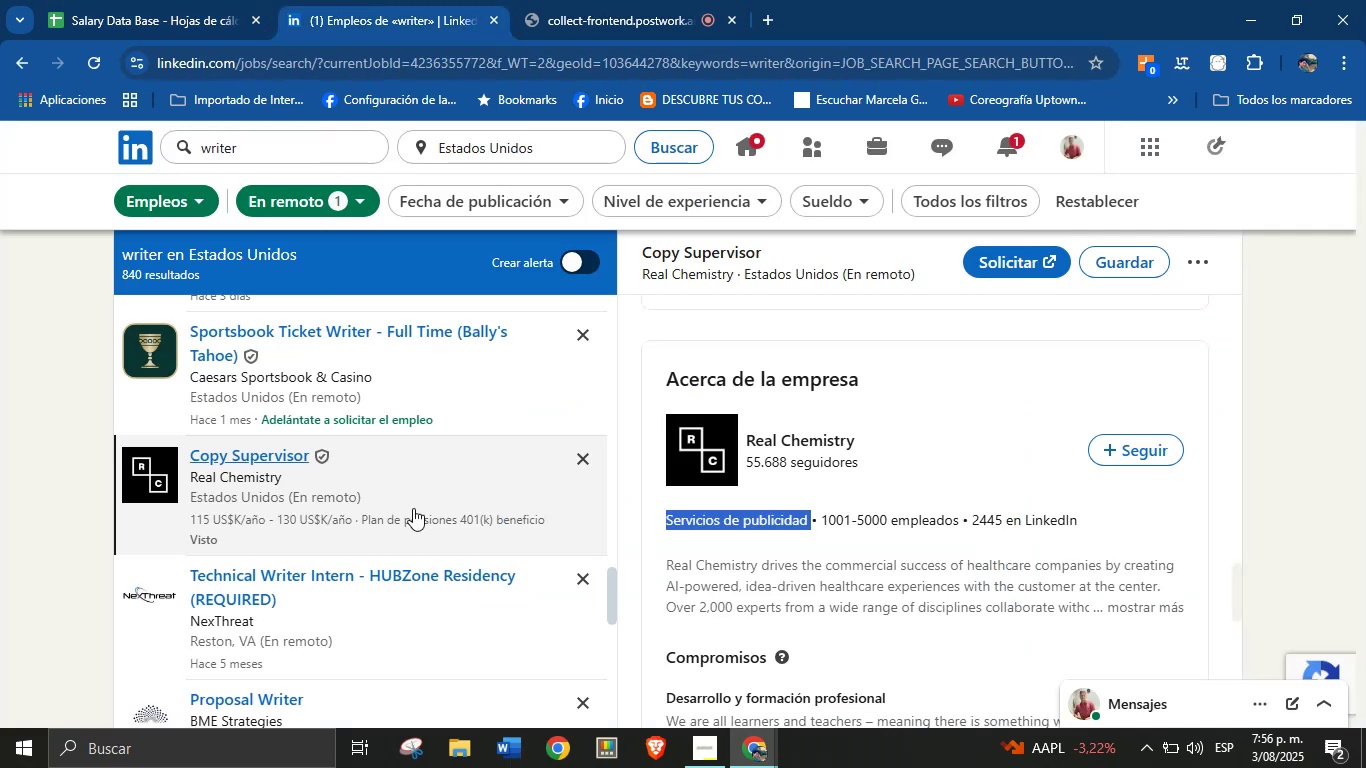 
scroll: coordinate [335, 387], scroll_direction: down, amount: 5.0
 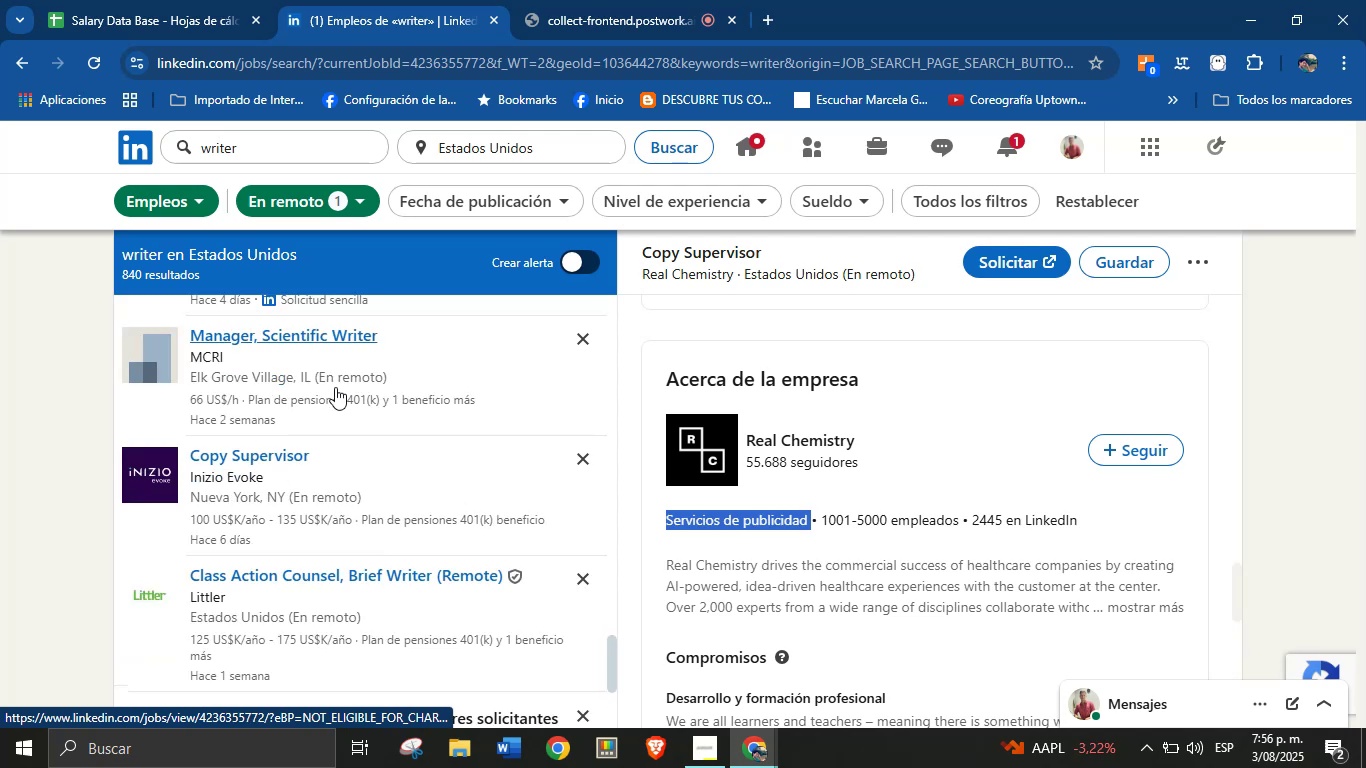 
scroll: coordinate [335, 387], scroll_direction: up, amount: 2.0
 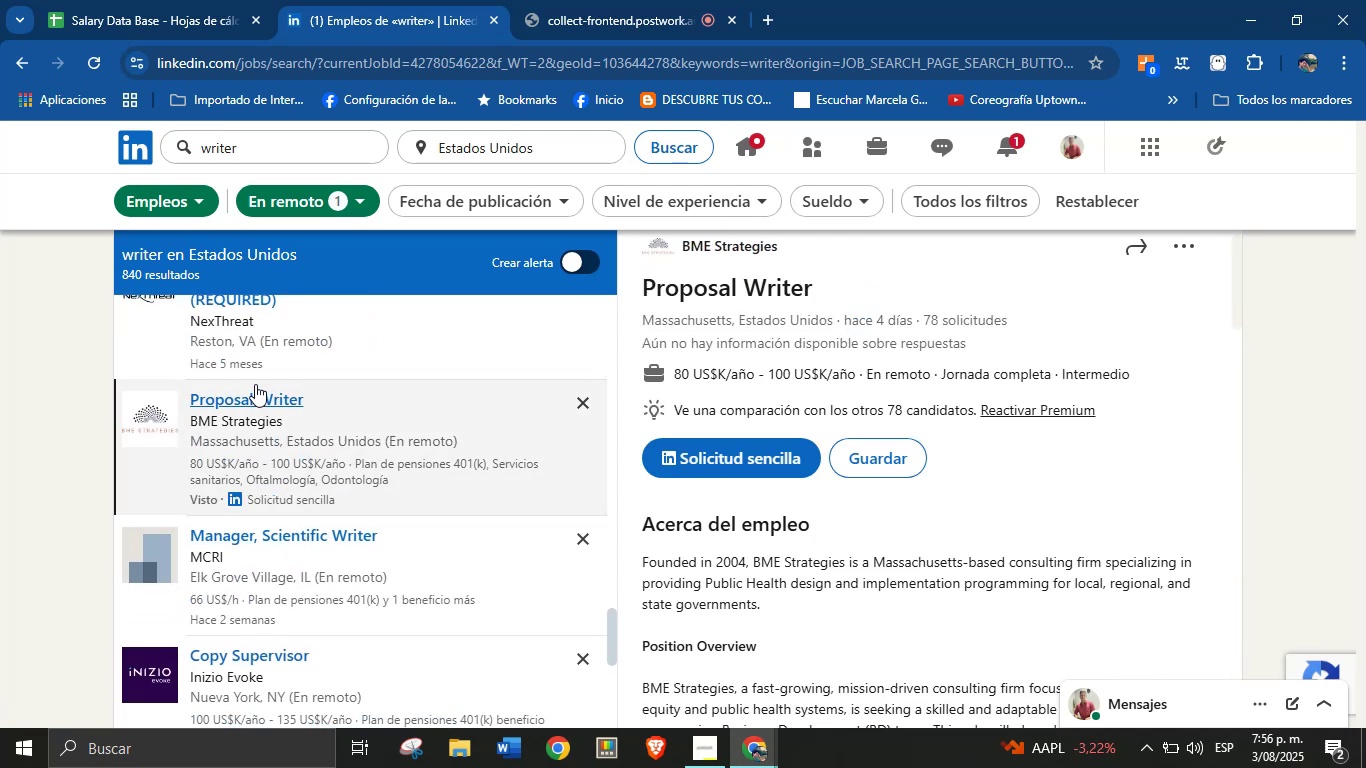 
wait(7.77)
 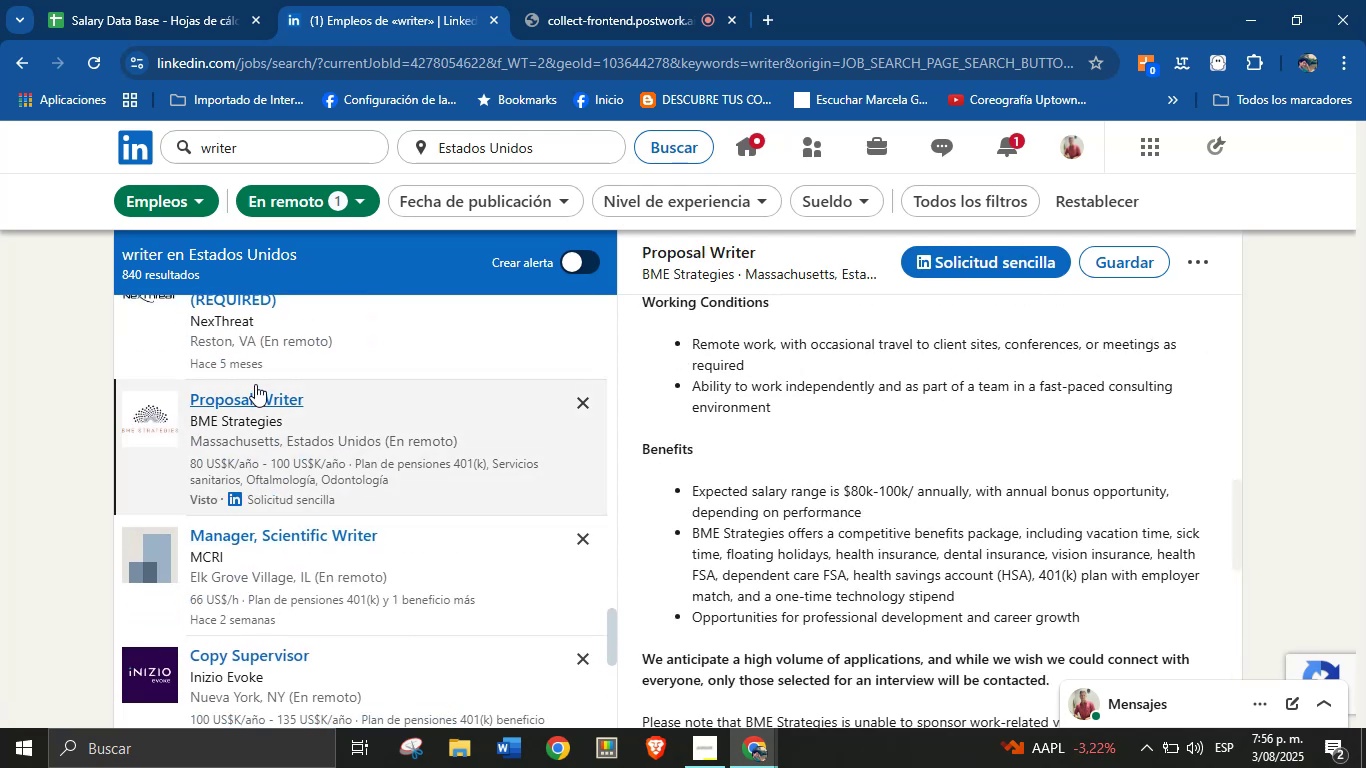 
scroll: coordinate [963, 445], scroll_direction: up, amount: 2.0
 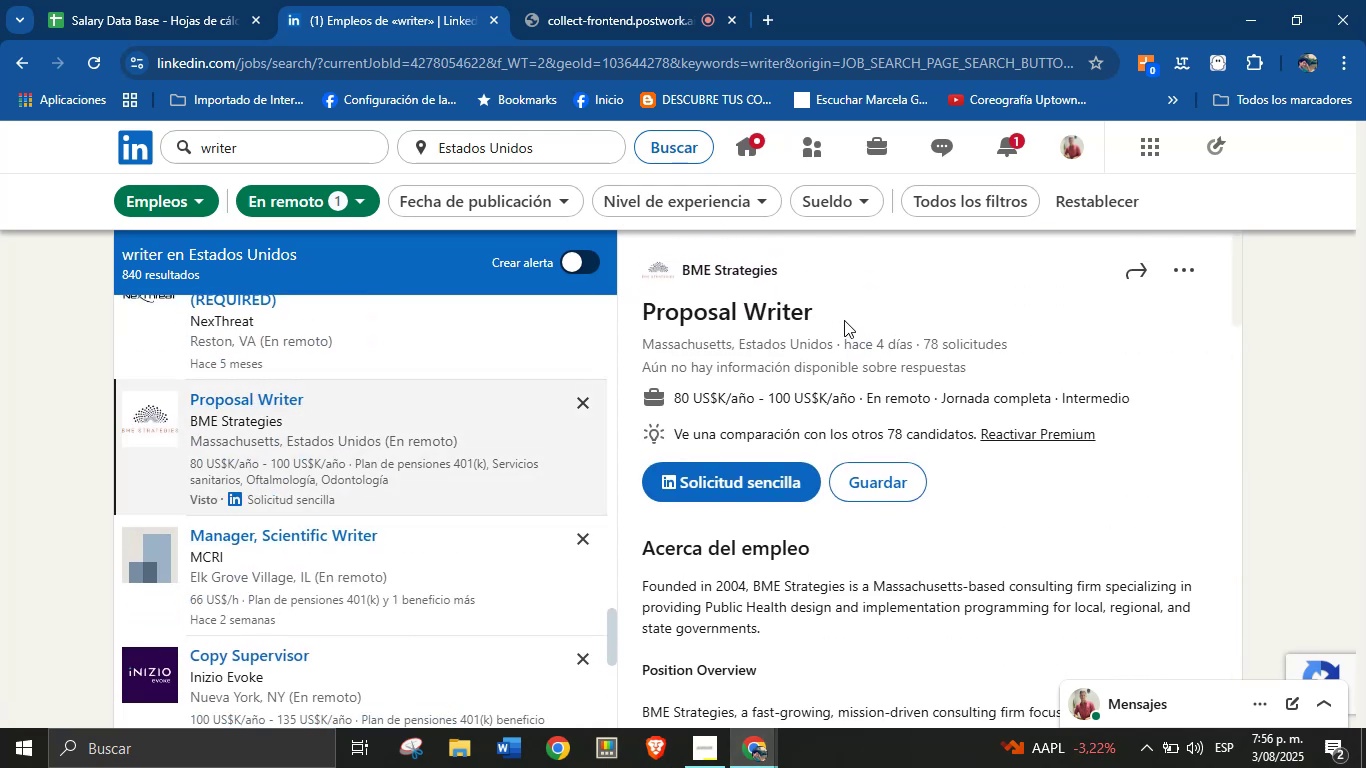 
left_click_drag(start_coordinate=[843, 314], to_coordinate=[648, 317])
 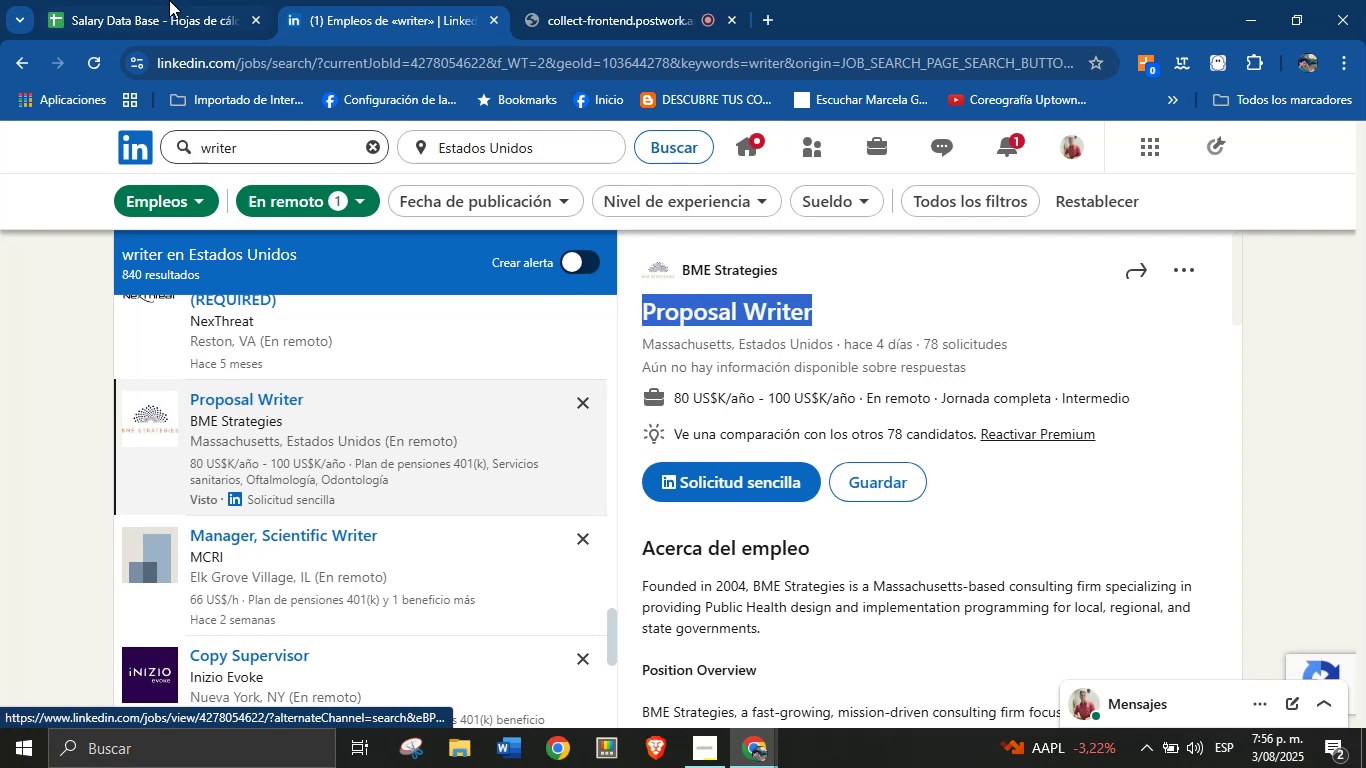 
key(Control+C)
 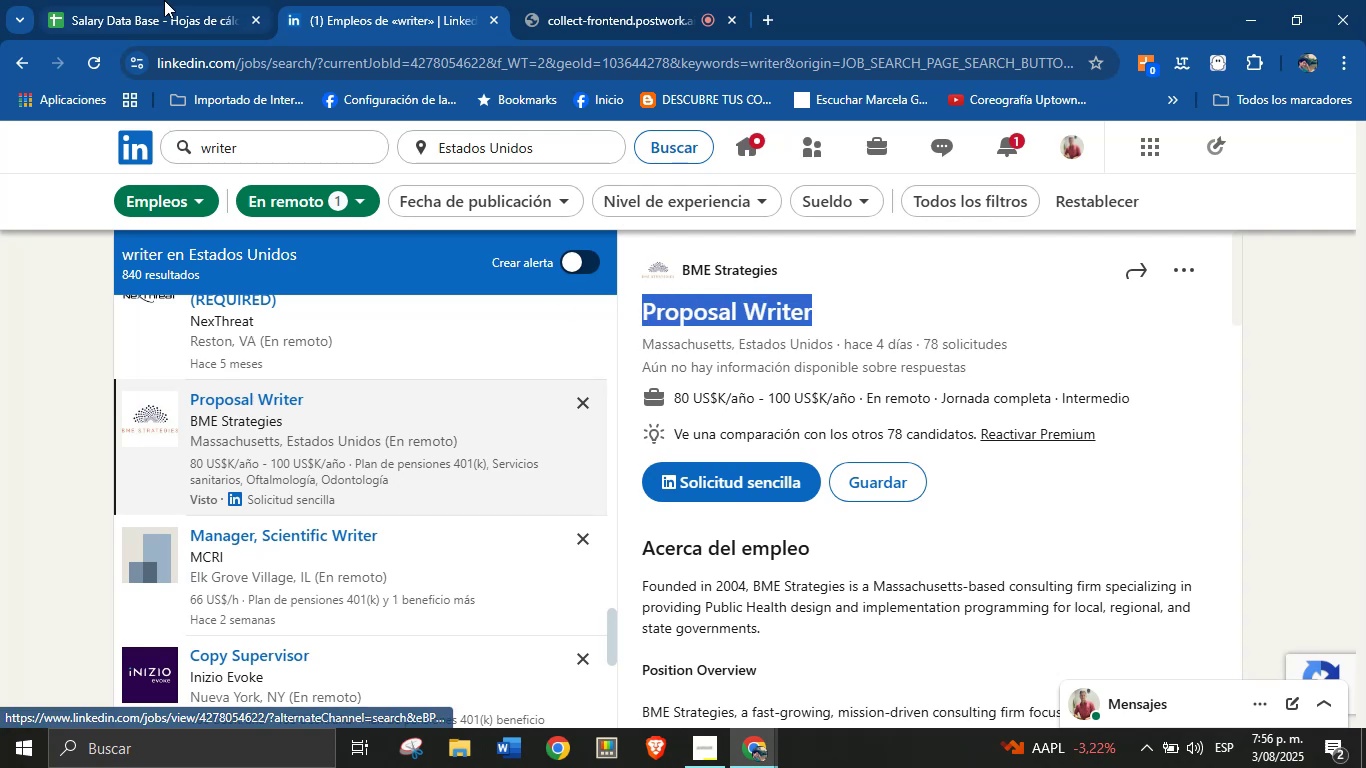 
left_click([164, 0])
 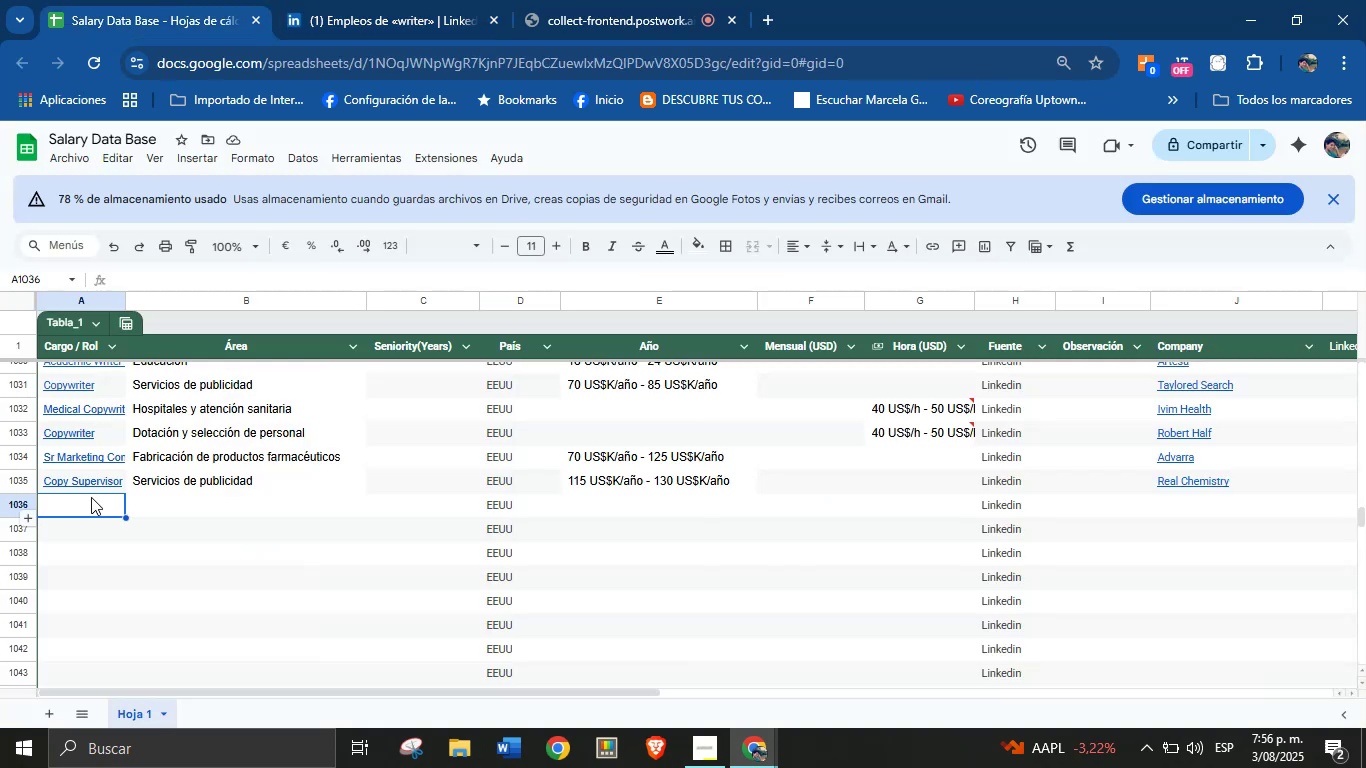 
left_click([91, 497])
 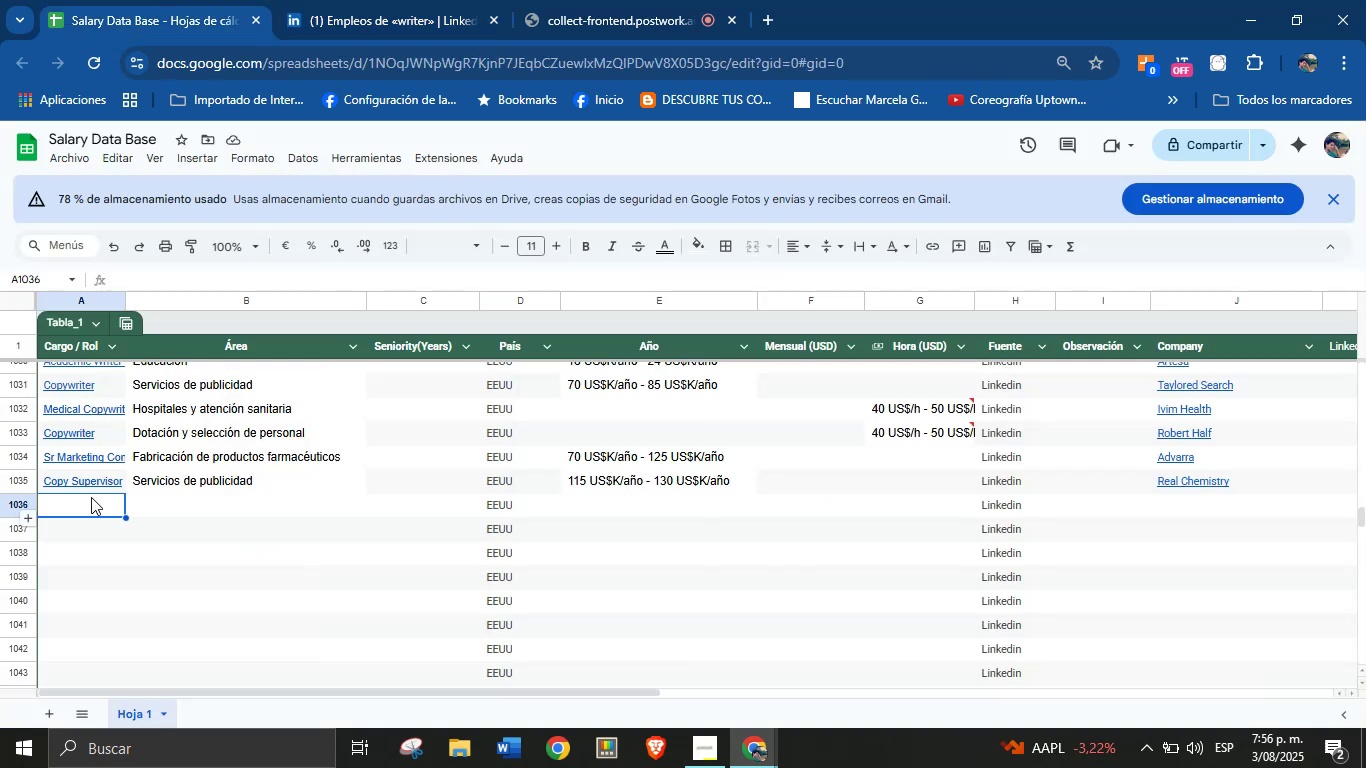 
key(Control+V)
 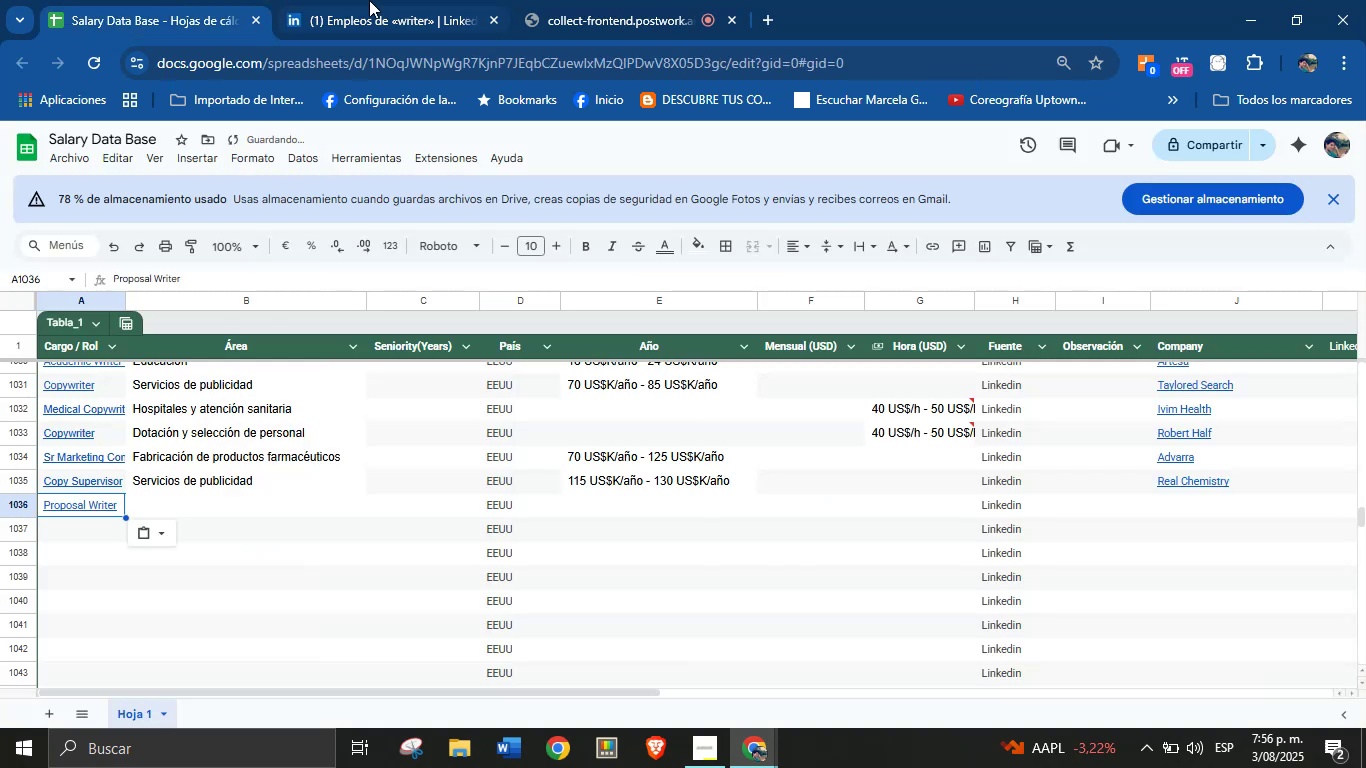 
left_click([369, 0])
 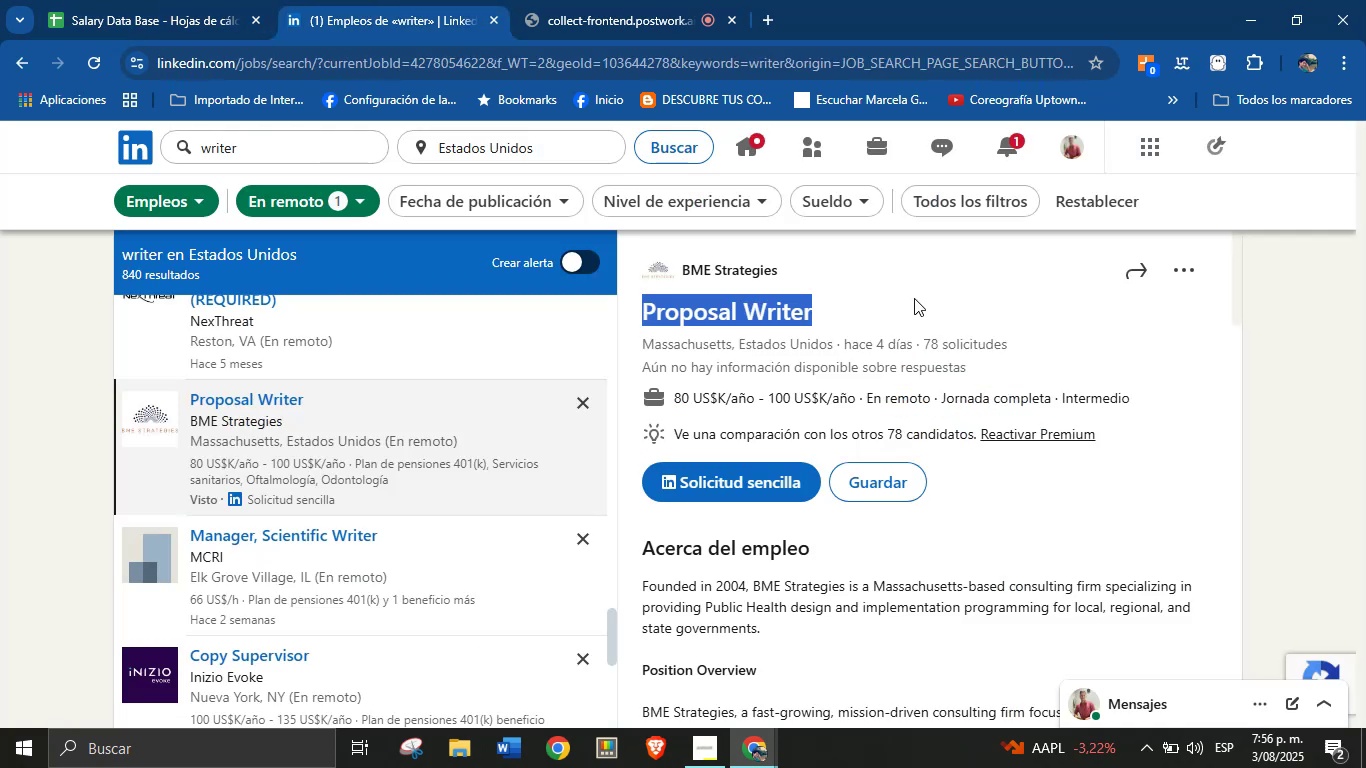 
left_click([914, 298])
 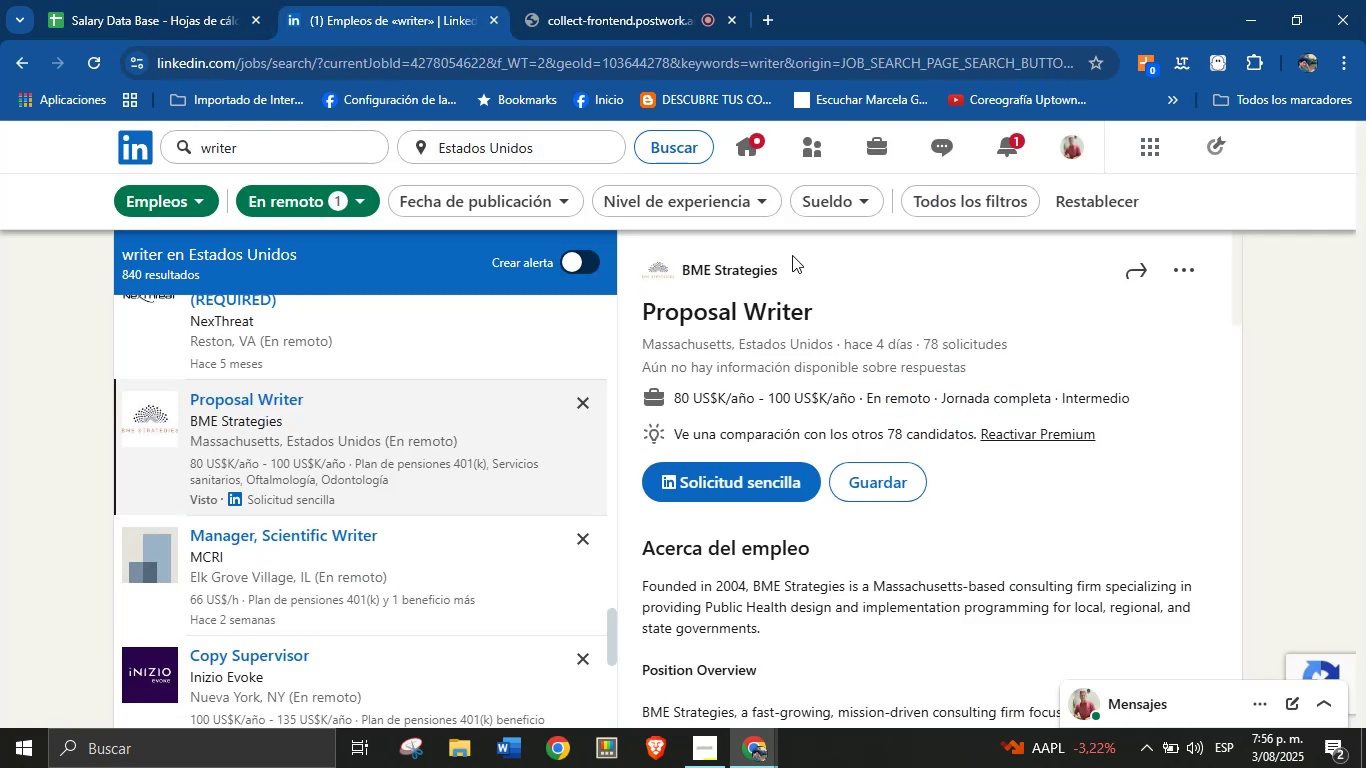 
left_click_drag(start_coordinate=[805, 249], to_coordinate=[686, 278])
 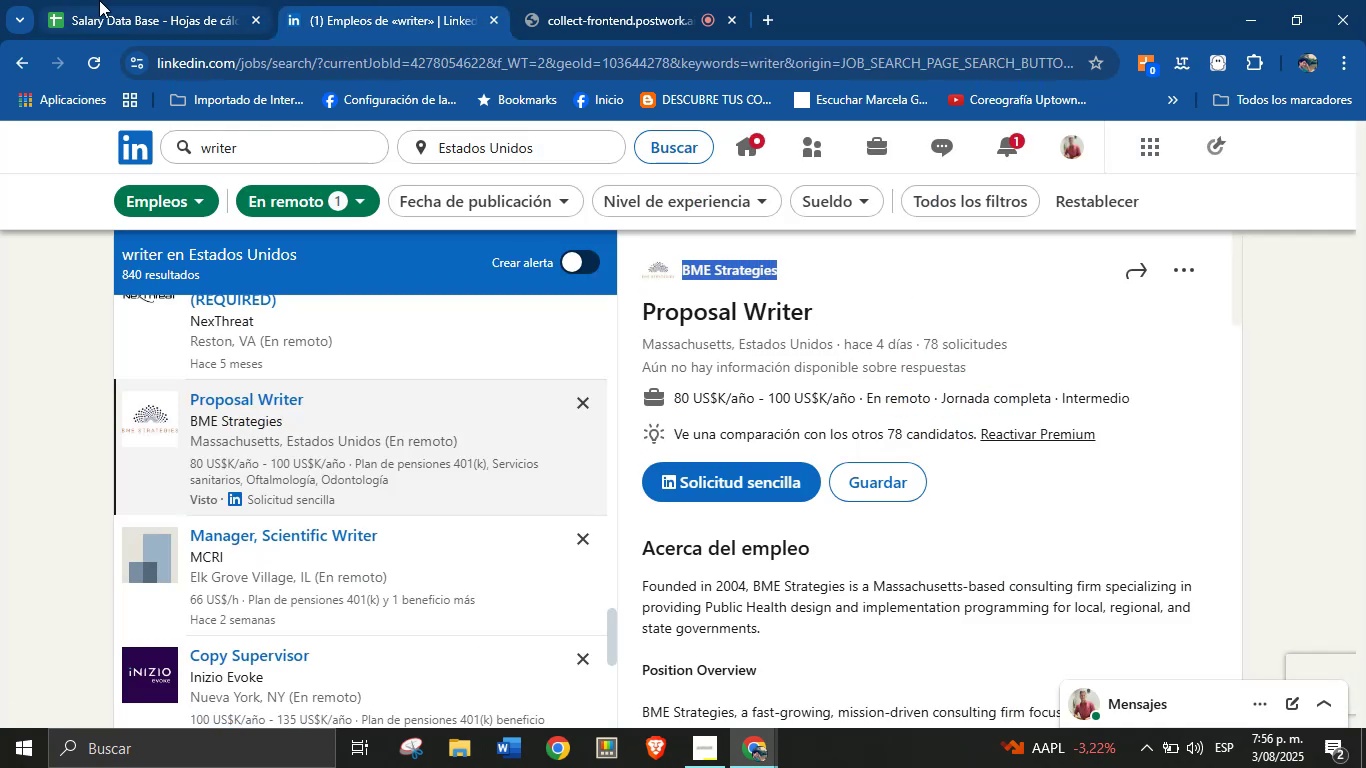 
key(Control+C)
 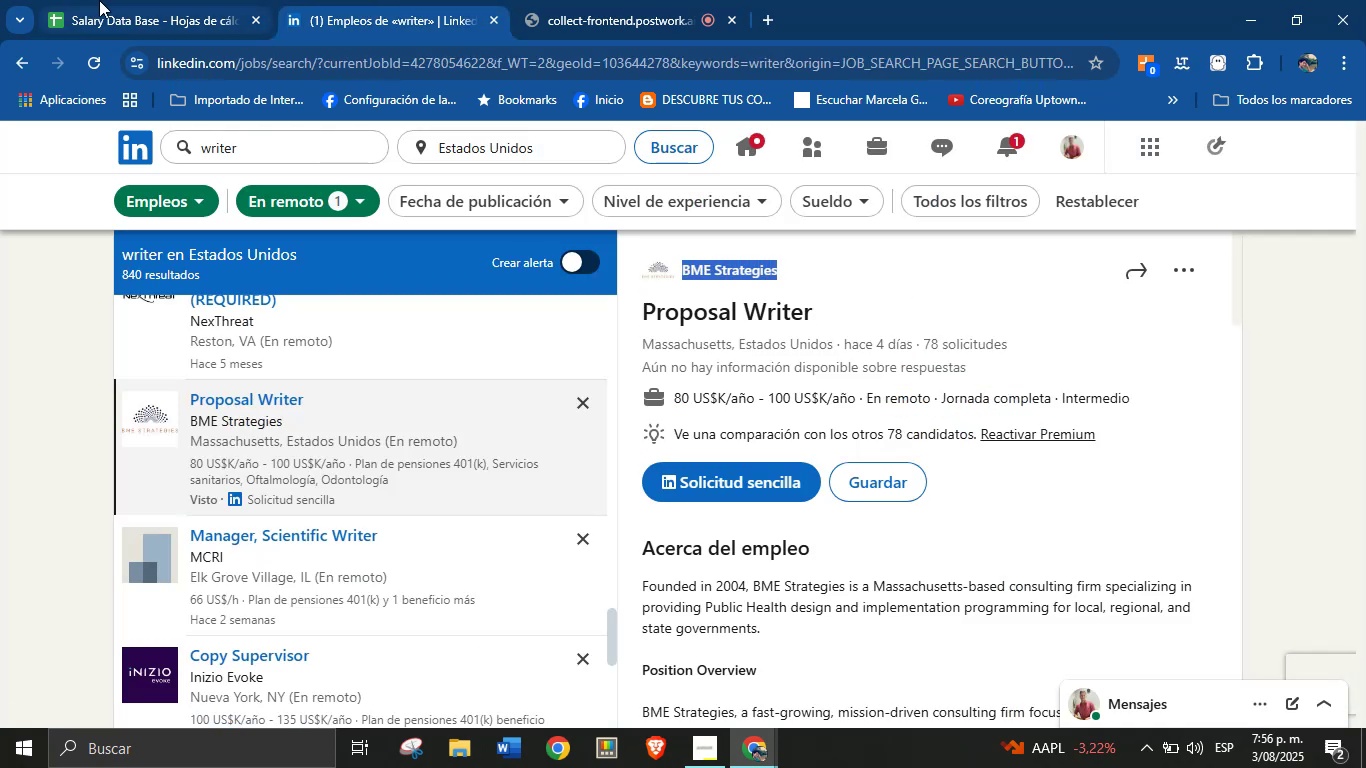 
left_click([99, 0])
 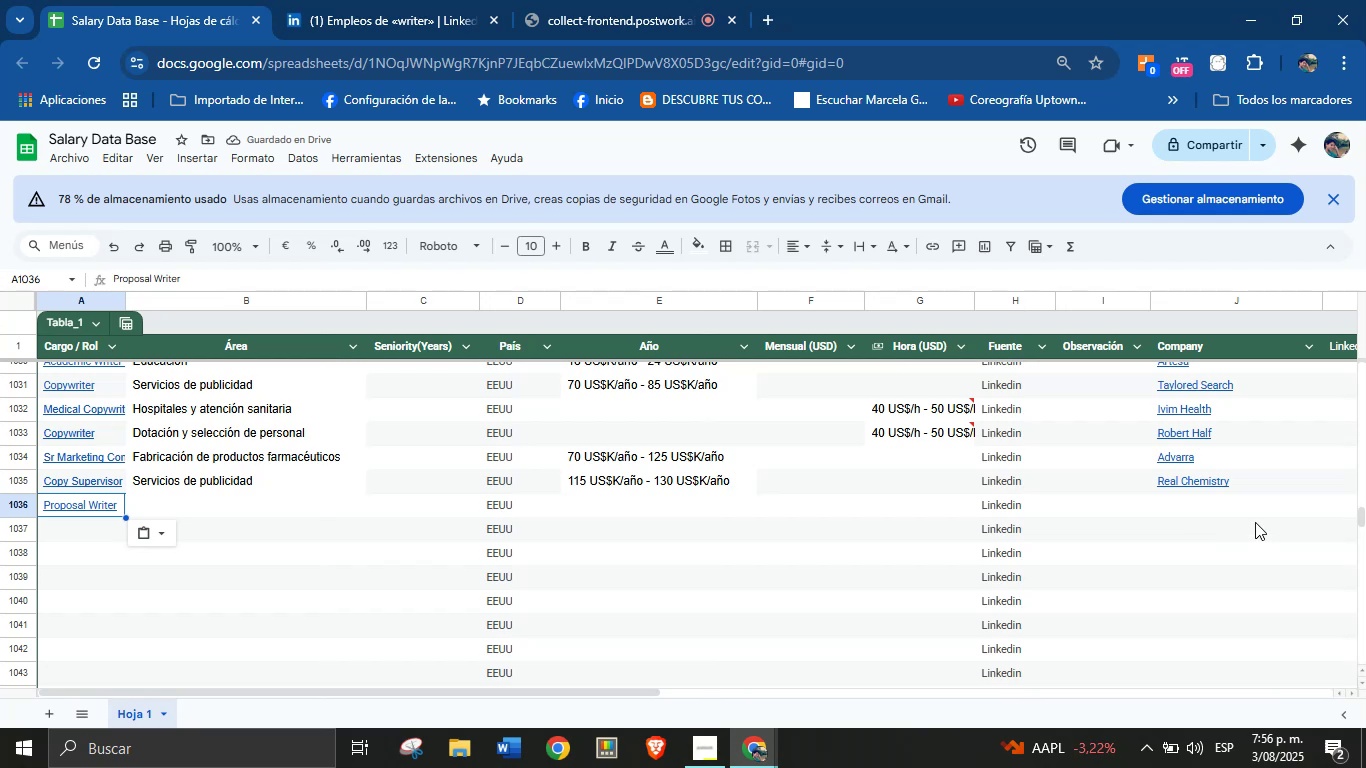 
left_click([1195, 508])
 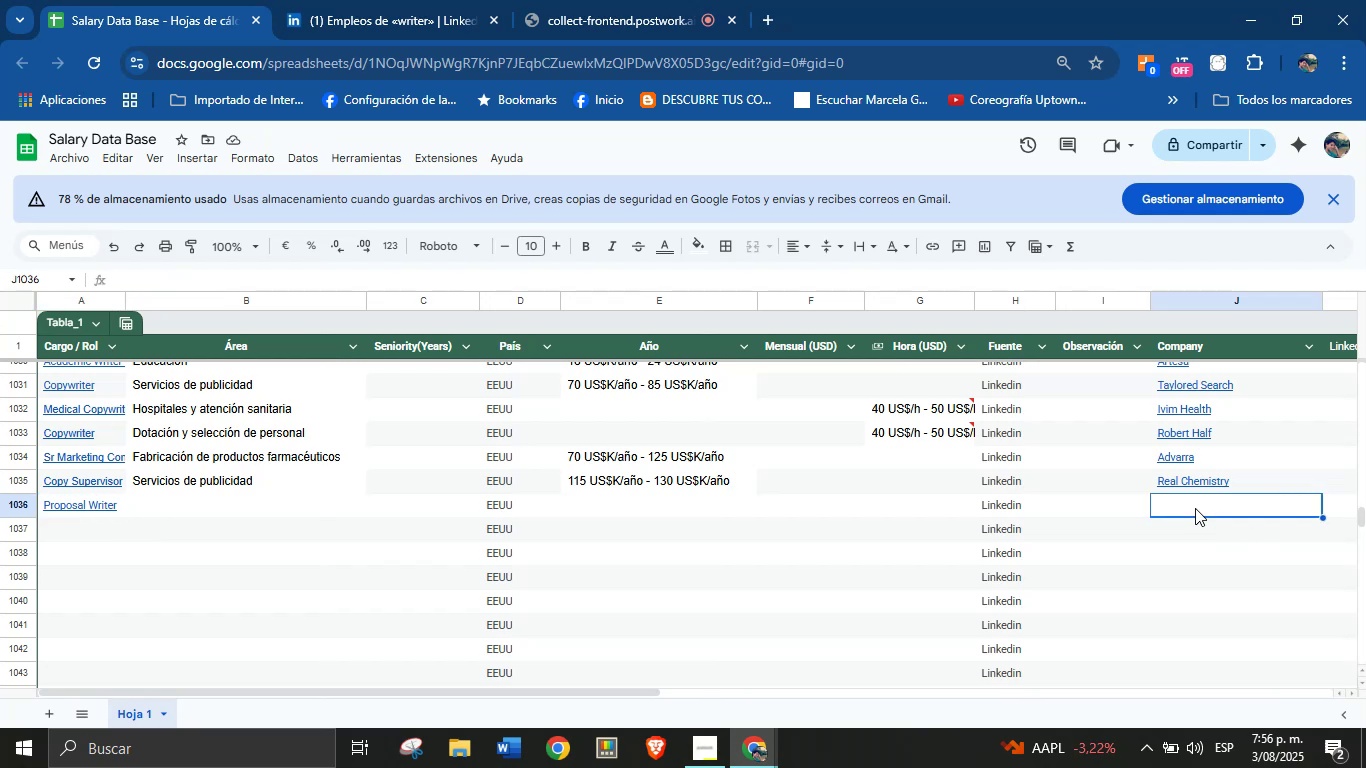 
key(Control+V)
 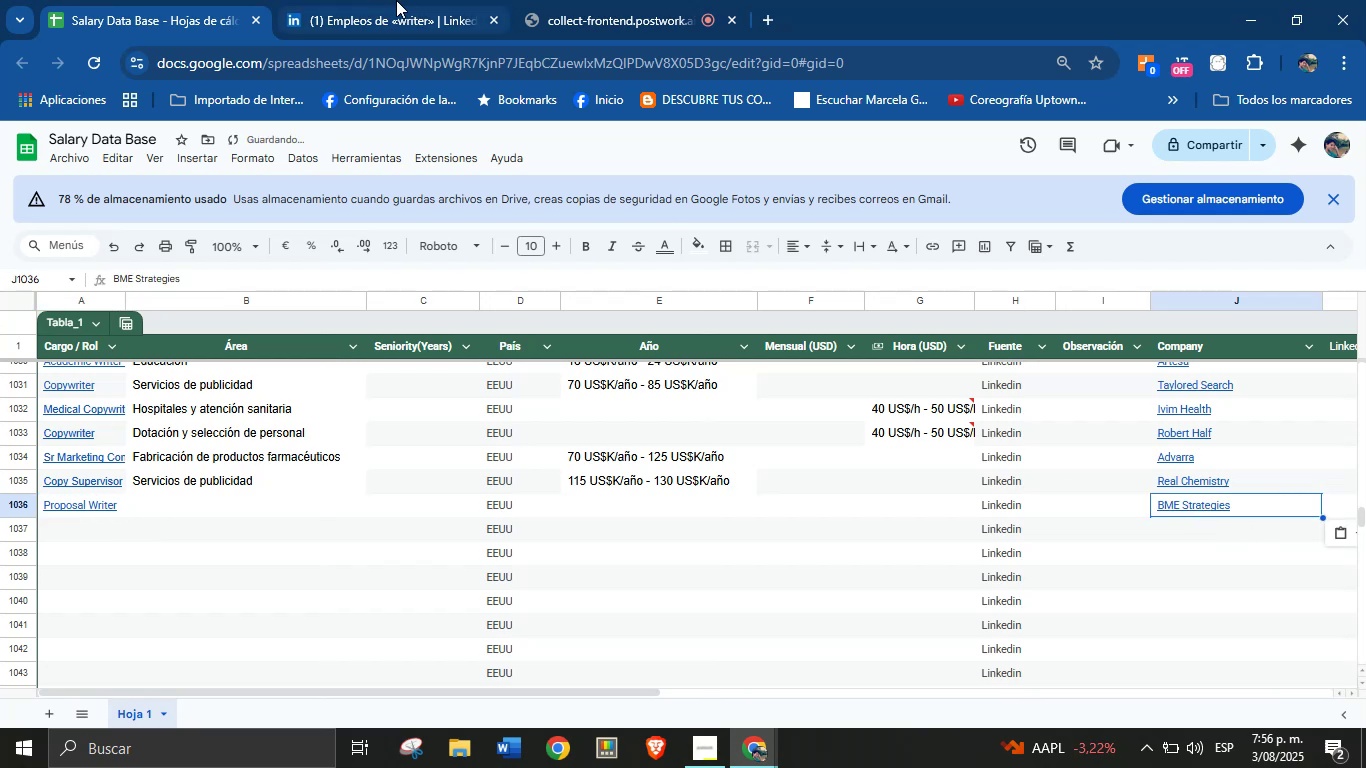 
left_click([396, 0])
 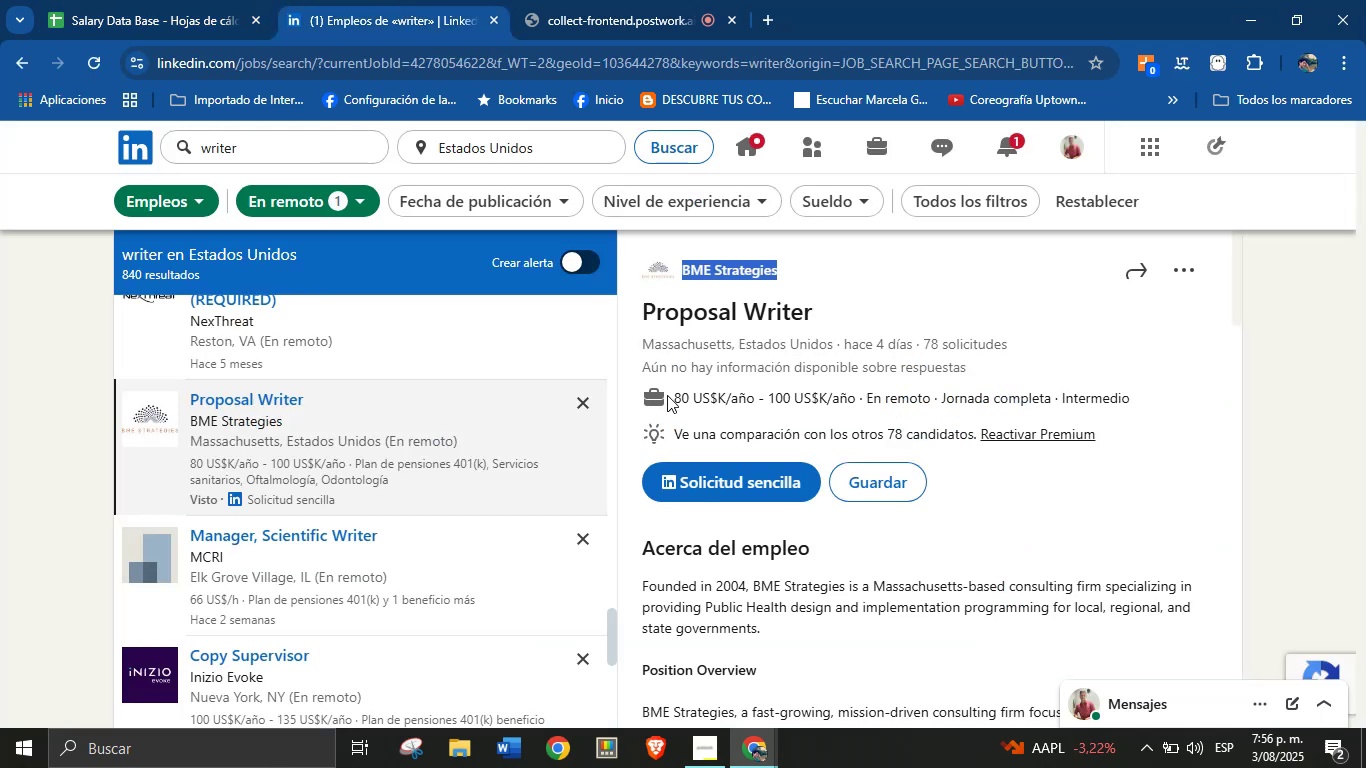 
left_click_drag(start_coordinate=[669, 395], to_coordinate=[858, 400])
 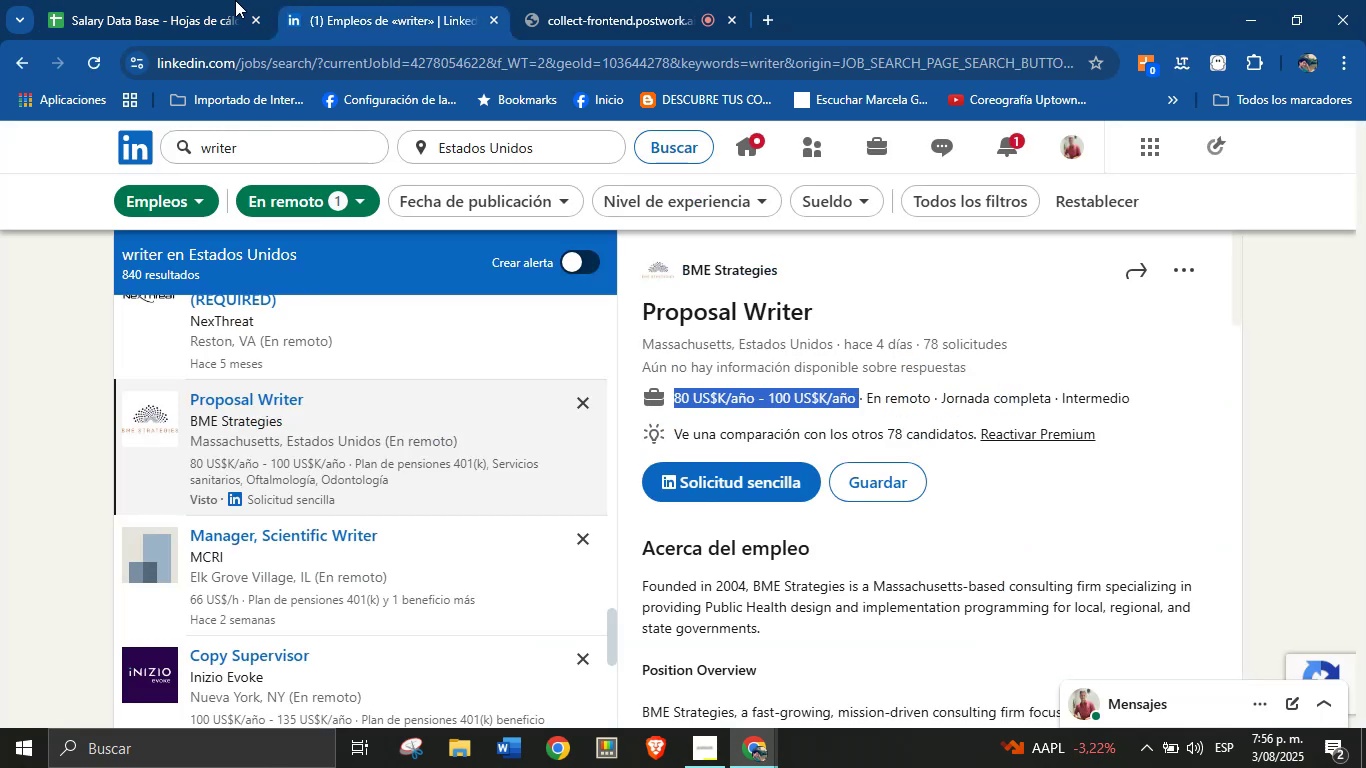 
key(Control+C)
 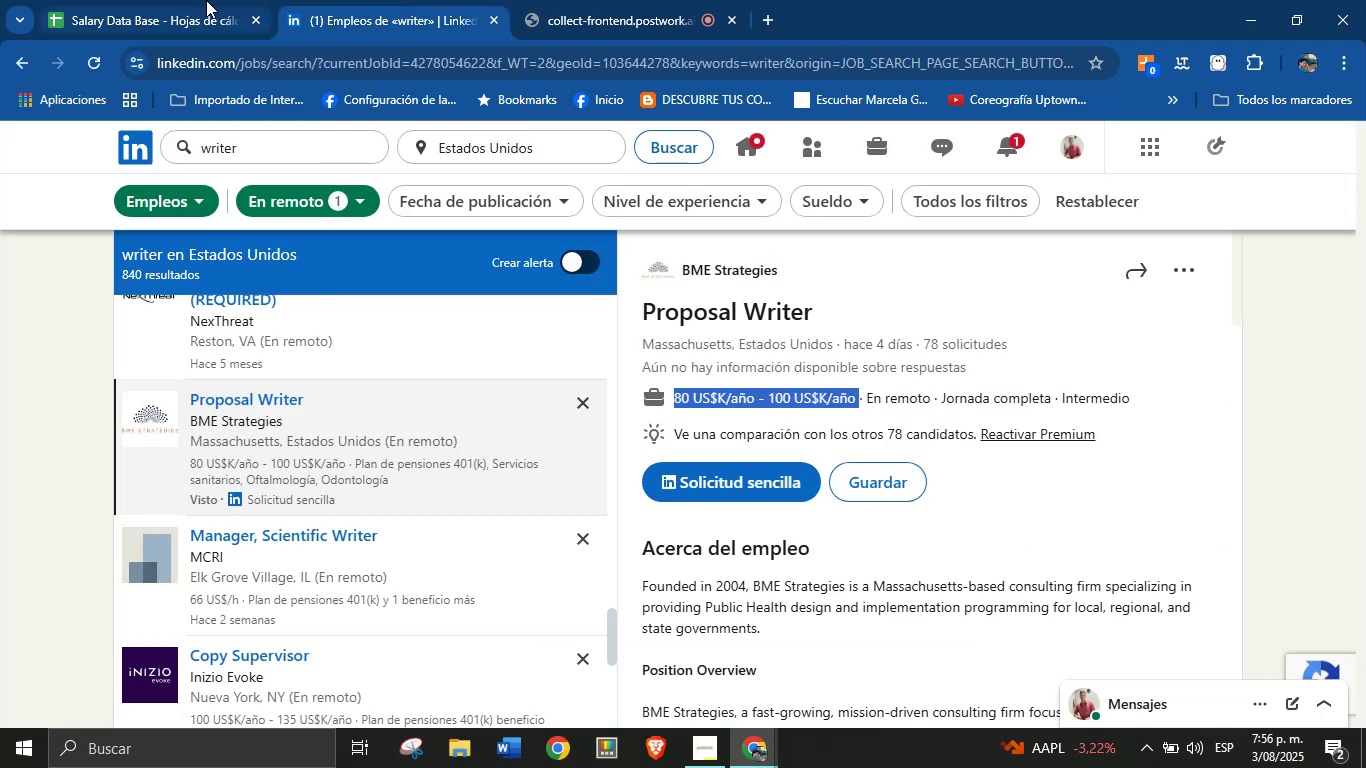 
left_click([206, 0])
 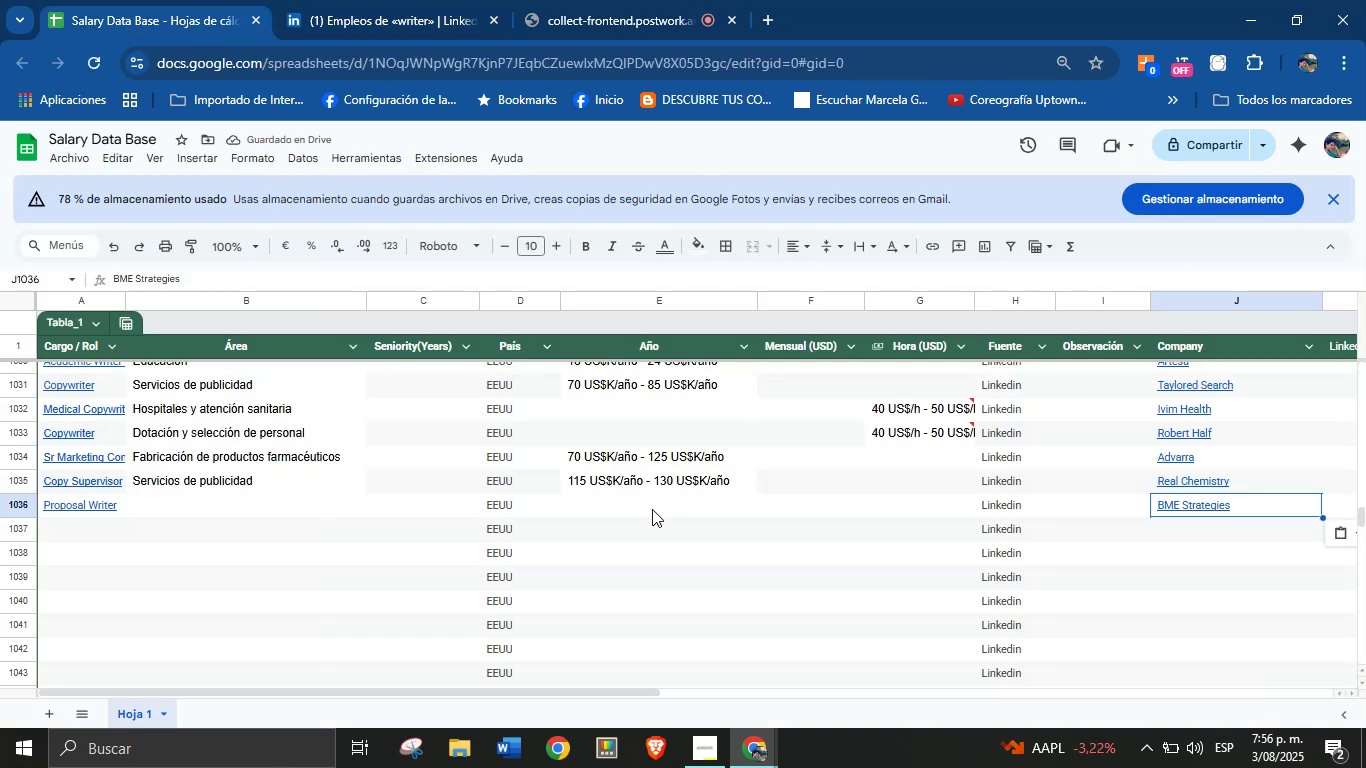 
left_click([652, 508])
 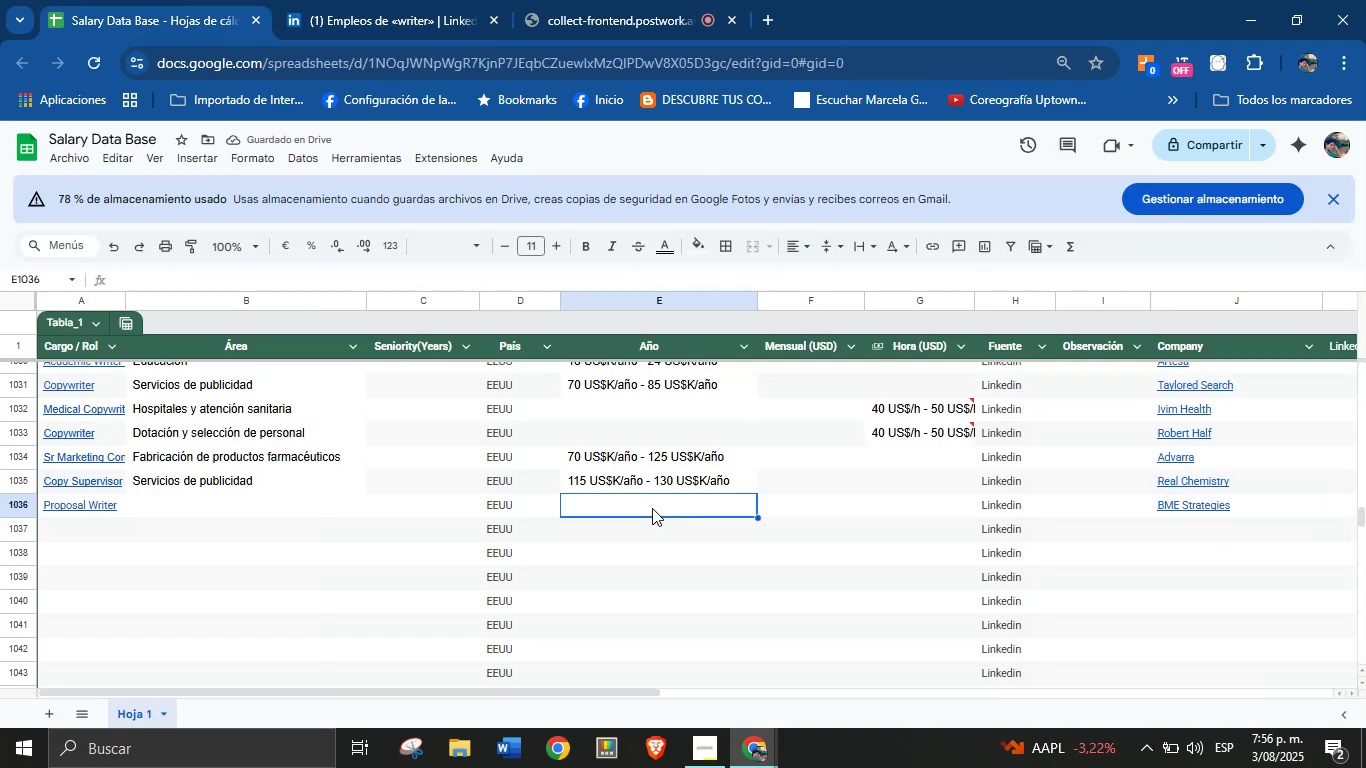 
key(Control+V)
 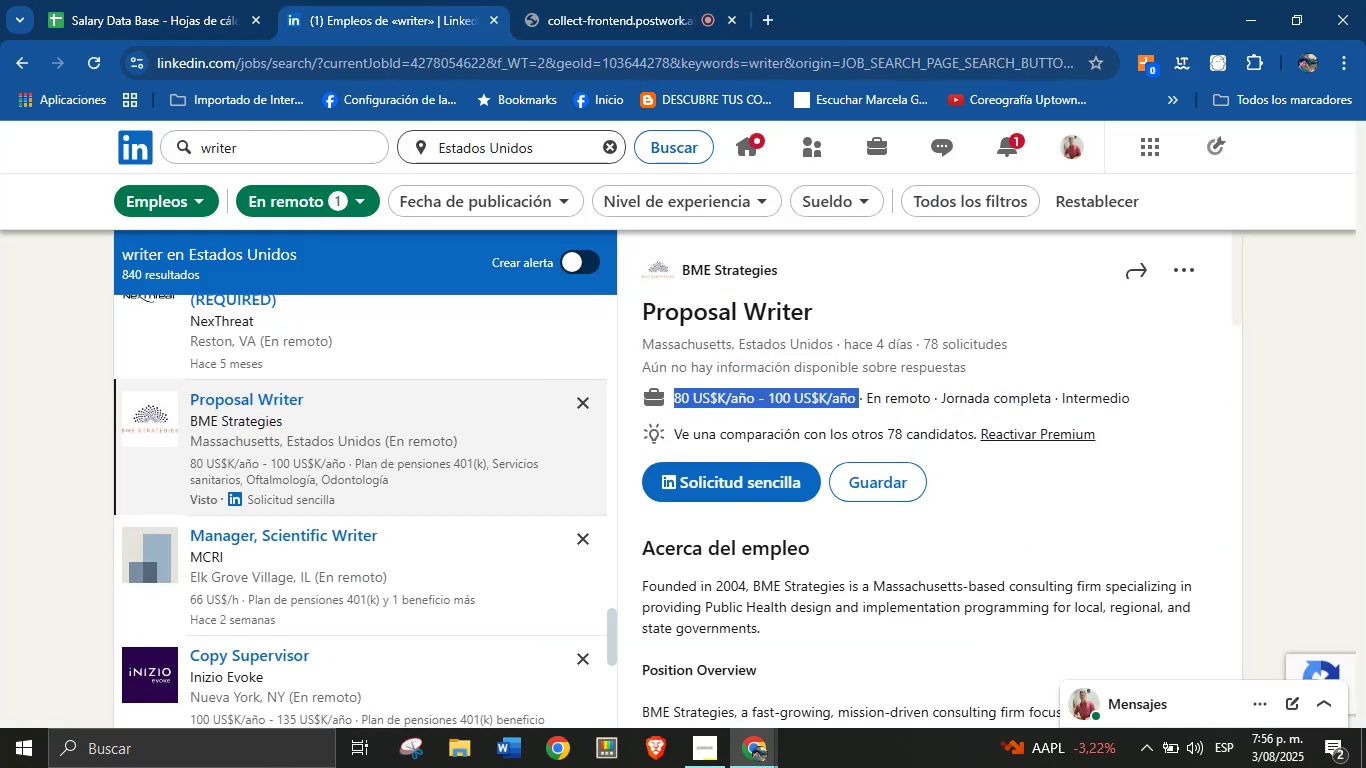 
scroll: coordinate [887, 458], scroll_direction: down, amount: 24.0
 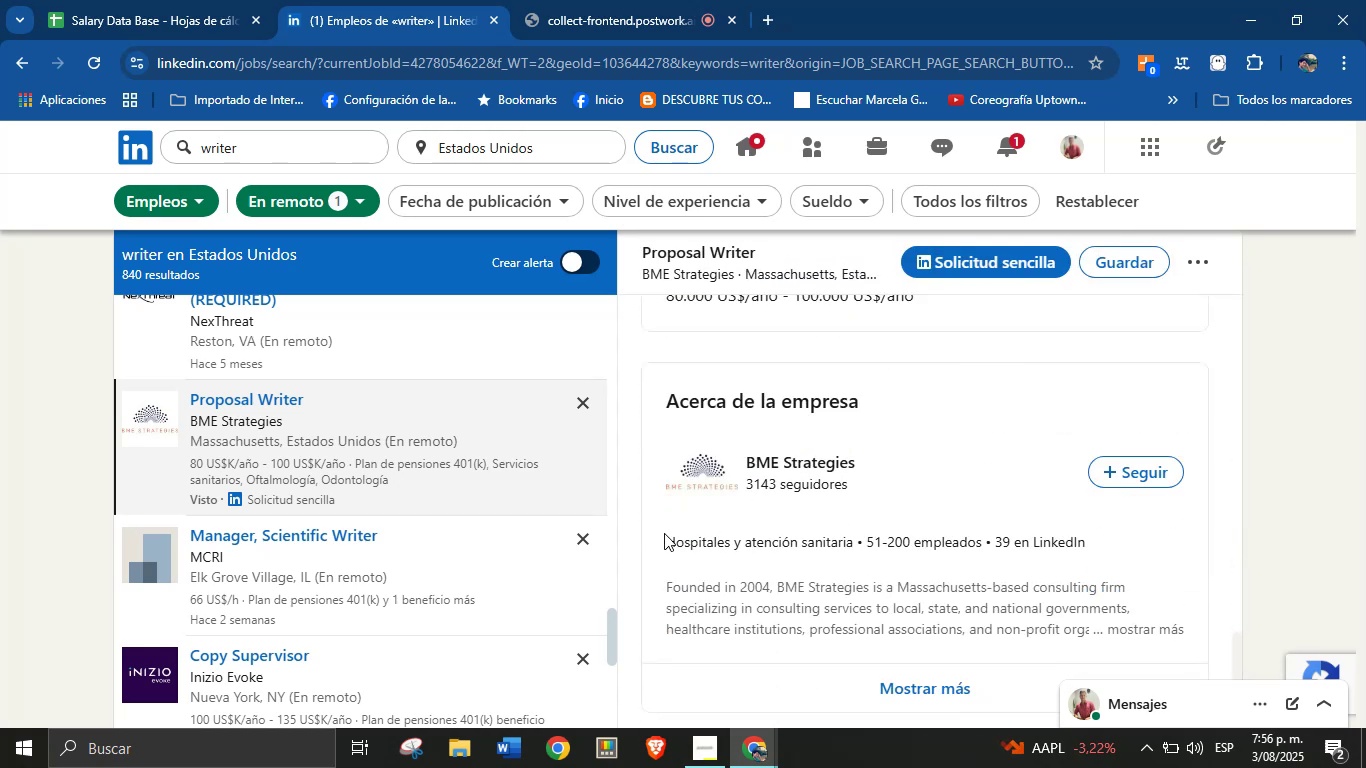 
left_click_drag(start_coordinate=[663, 534], to_coordinate=[850, 551])
 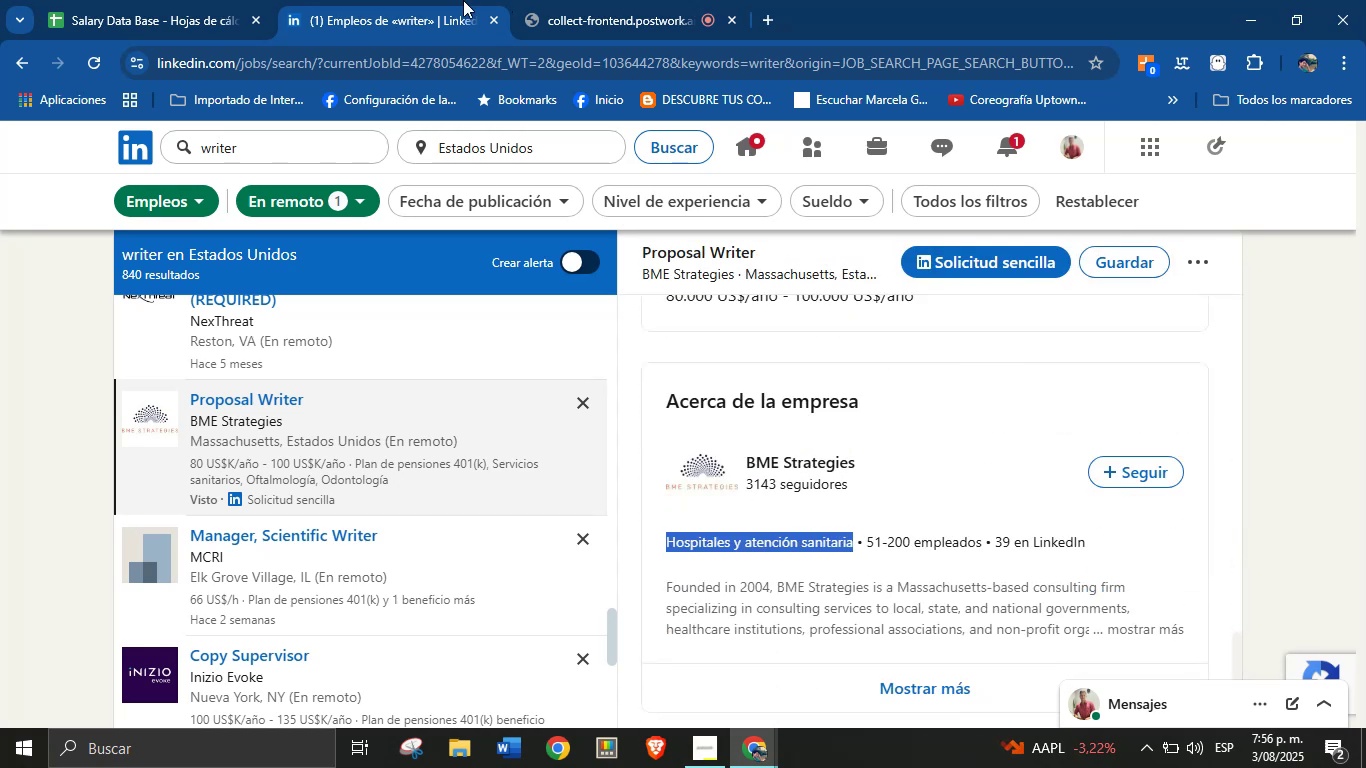 
key(Control+C)
 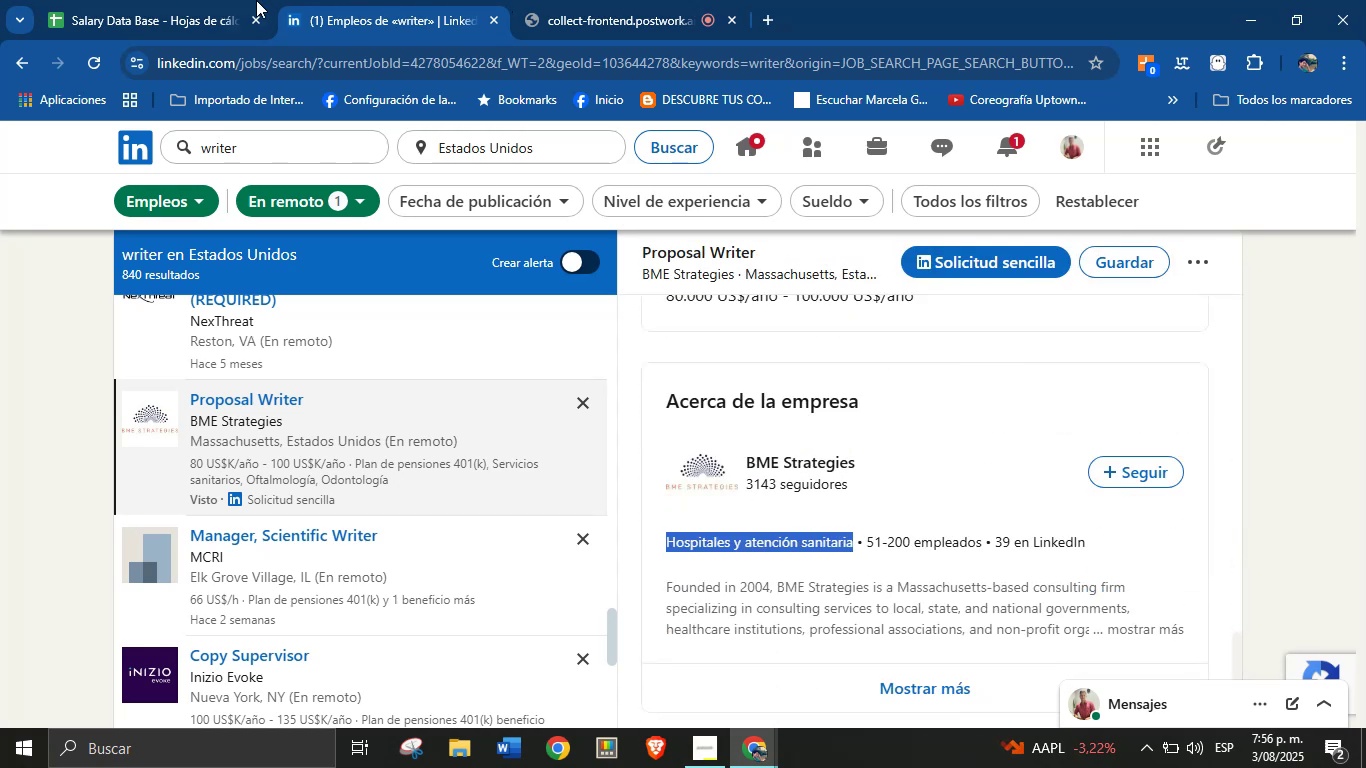 
left_click_drag(start_coordinate=[257, 0], to_coordinate=[251, 0])
 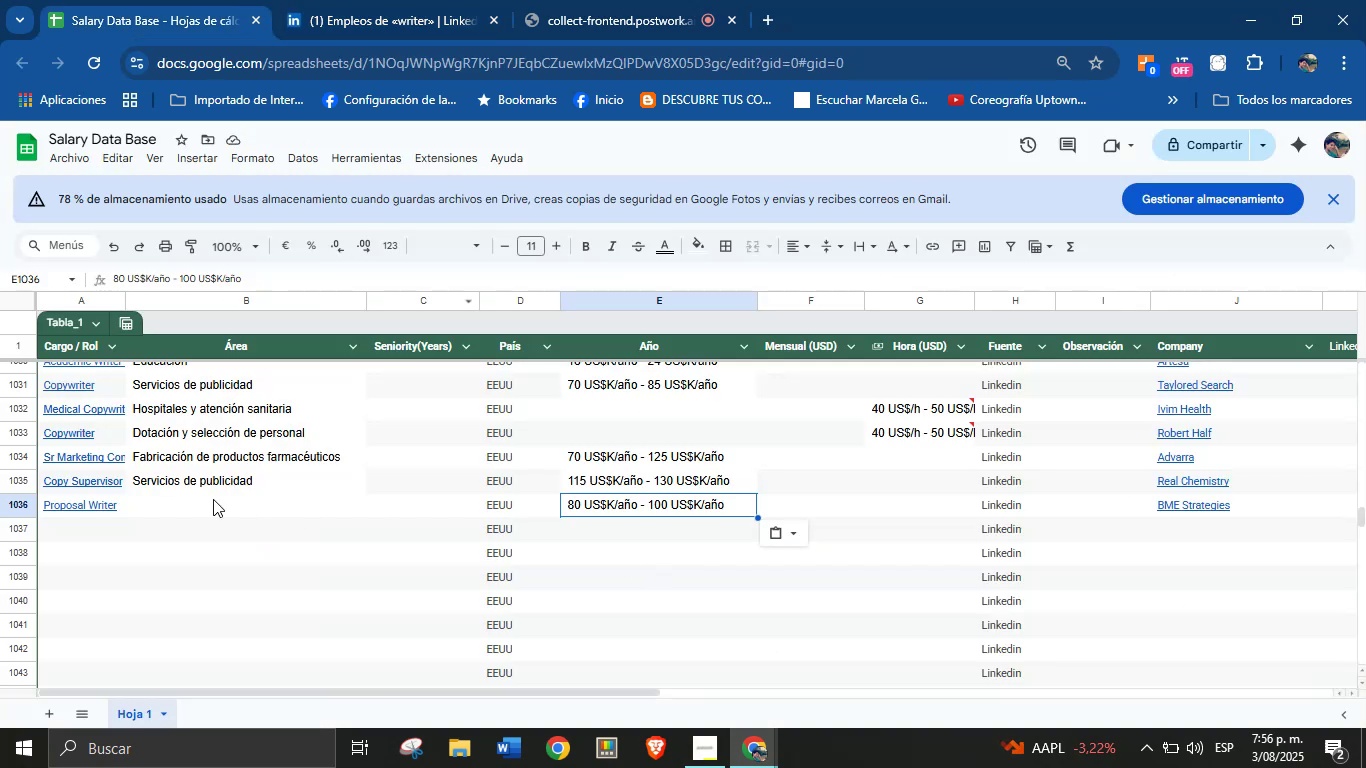 
key(Control+V)
 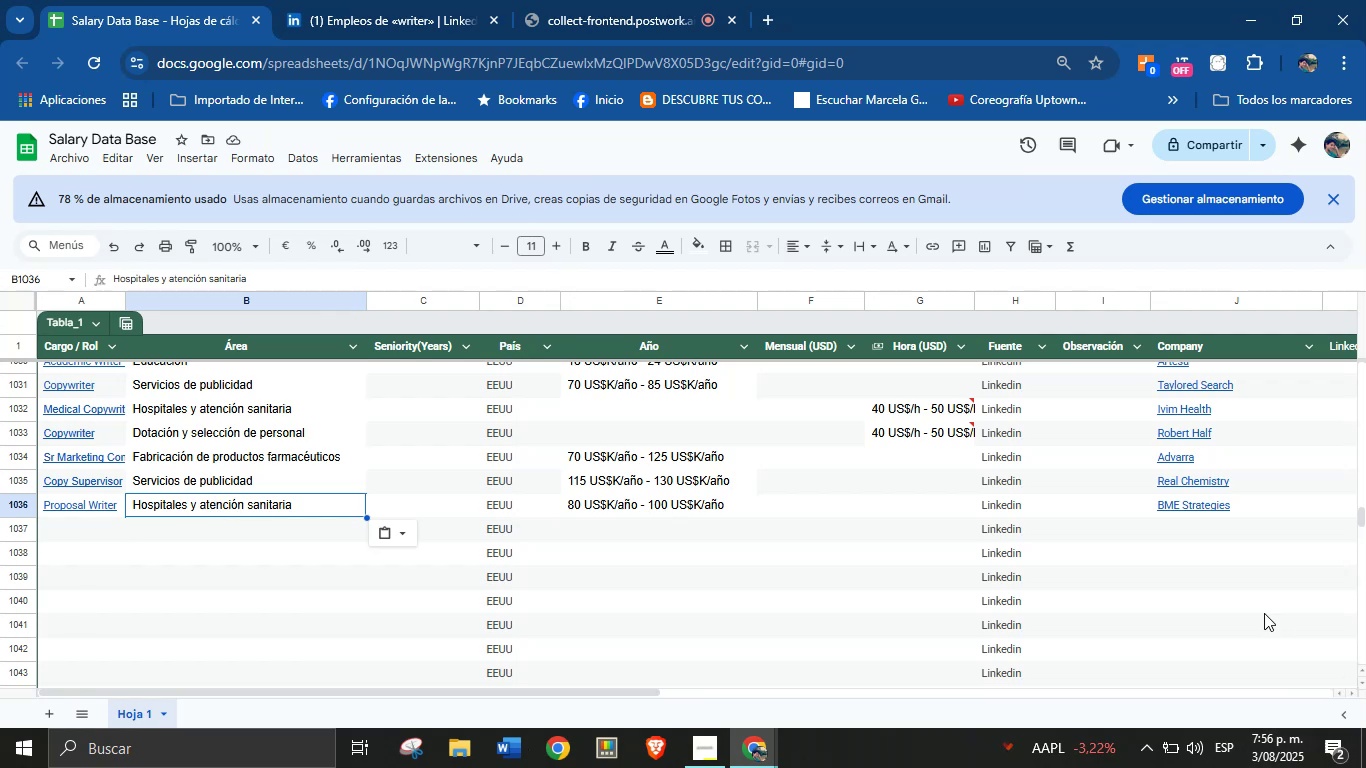 
wait(15.1)
 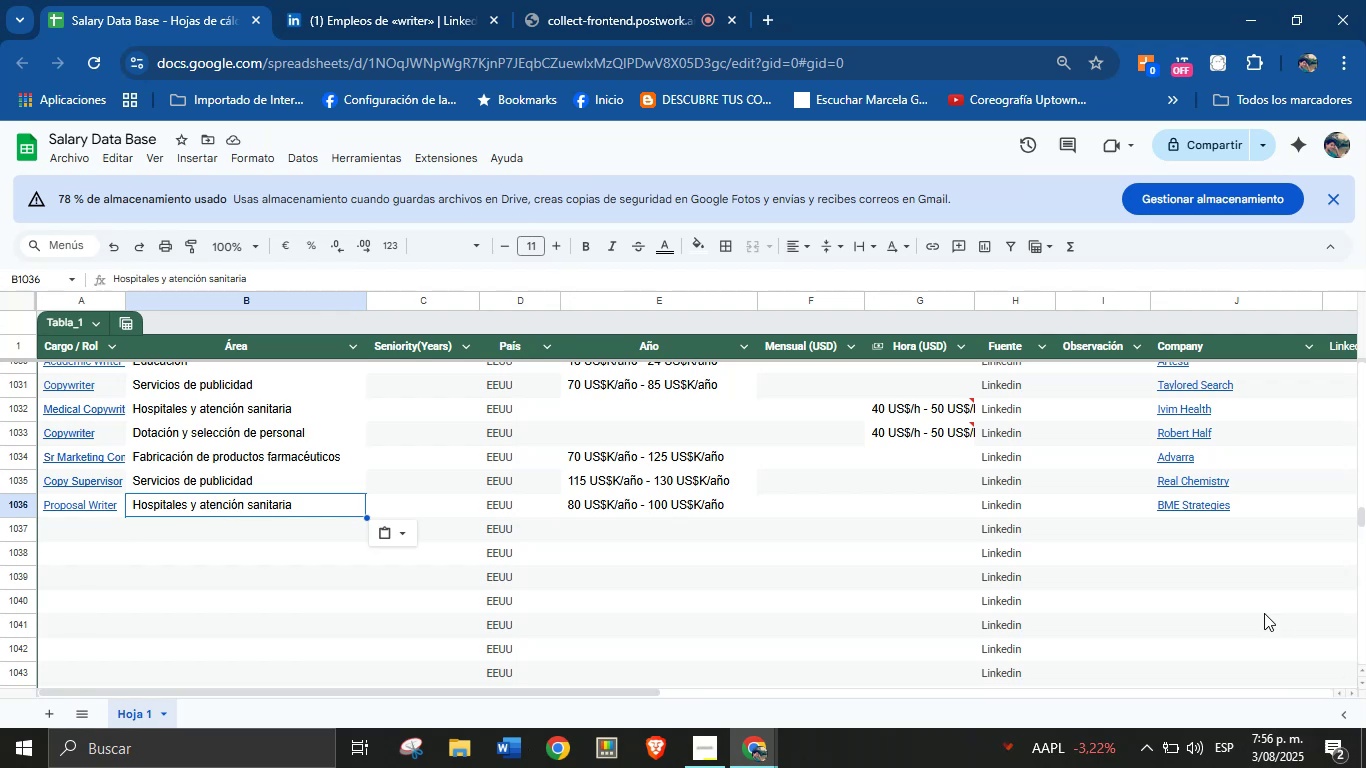 
left_click([105, 526])
 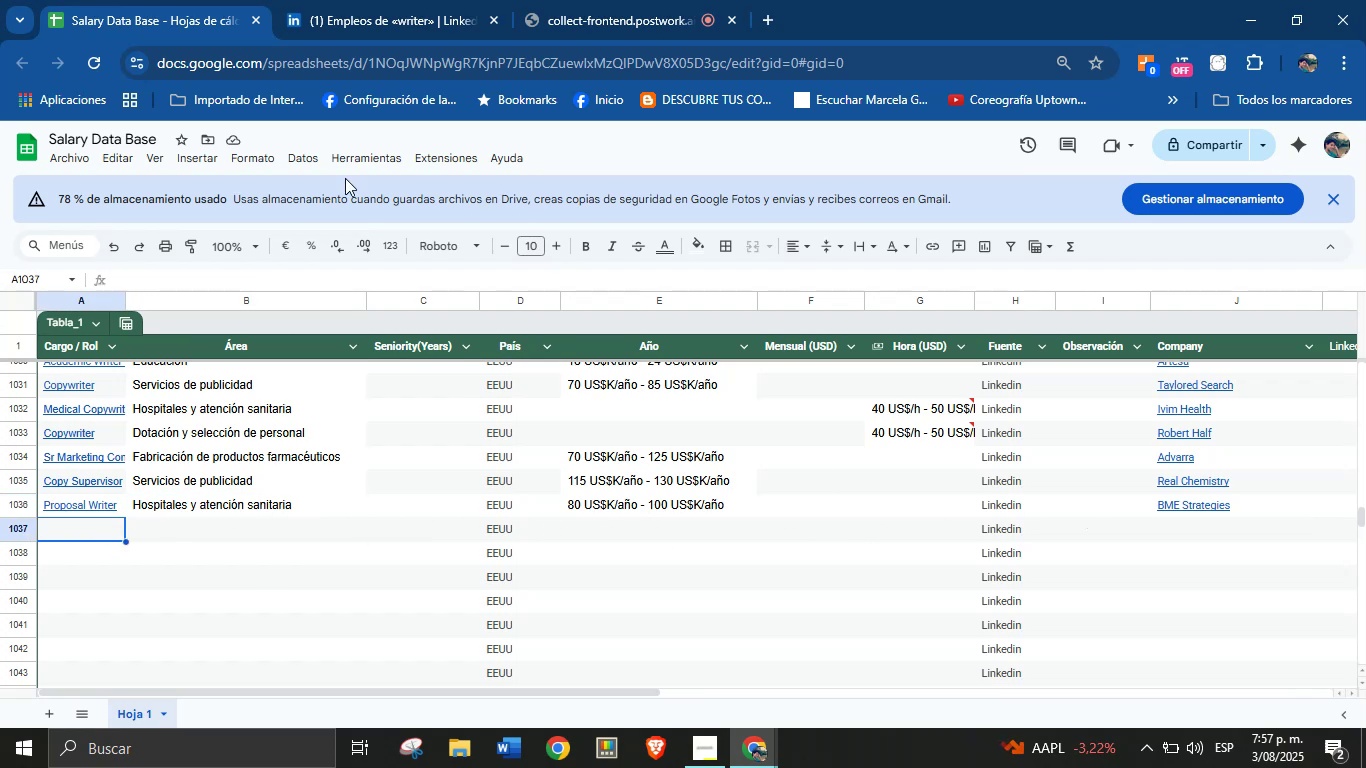 
left_click([364, 0])
 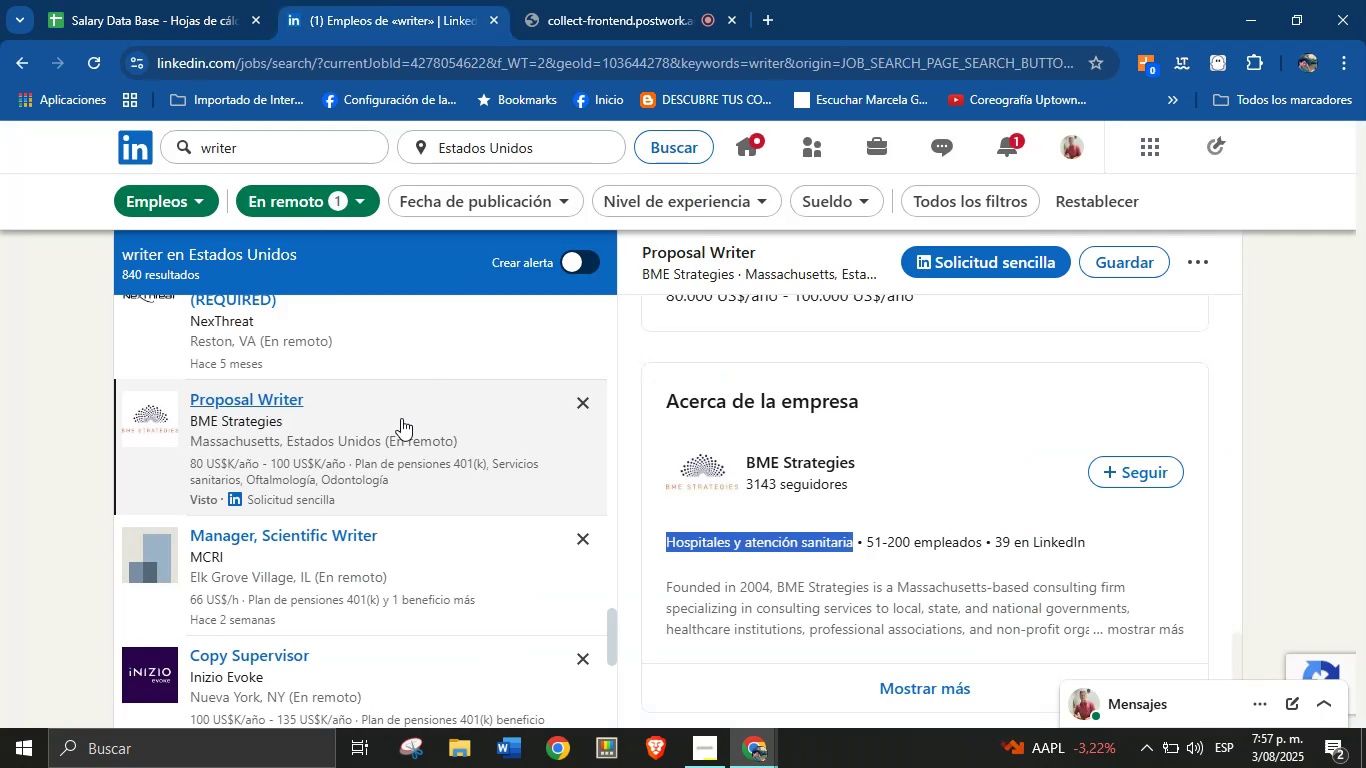 
scroll: coordinate [358, 447], scroll_direction: down, amount: 4.0
 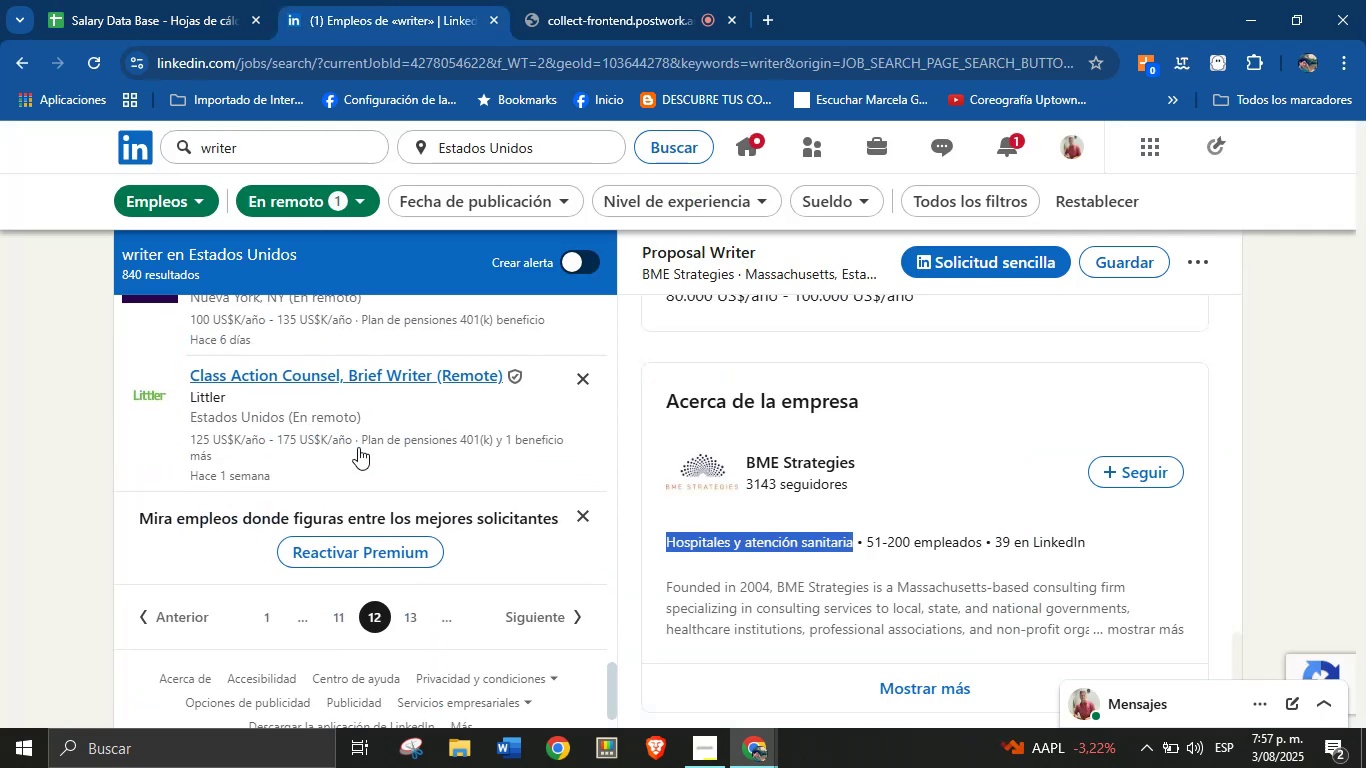 
scroll: coordinate [358, 447], scroll_direction: up, amount: 1.0
 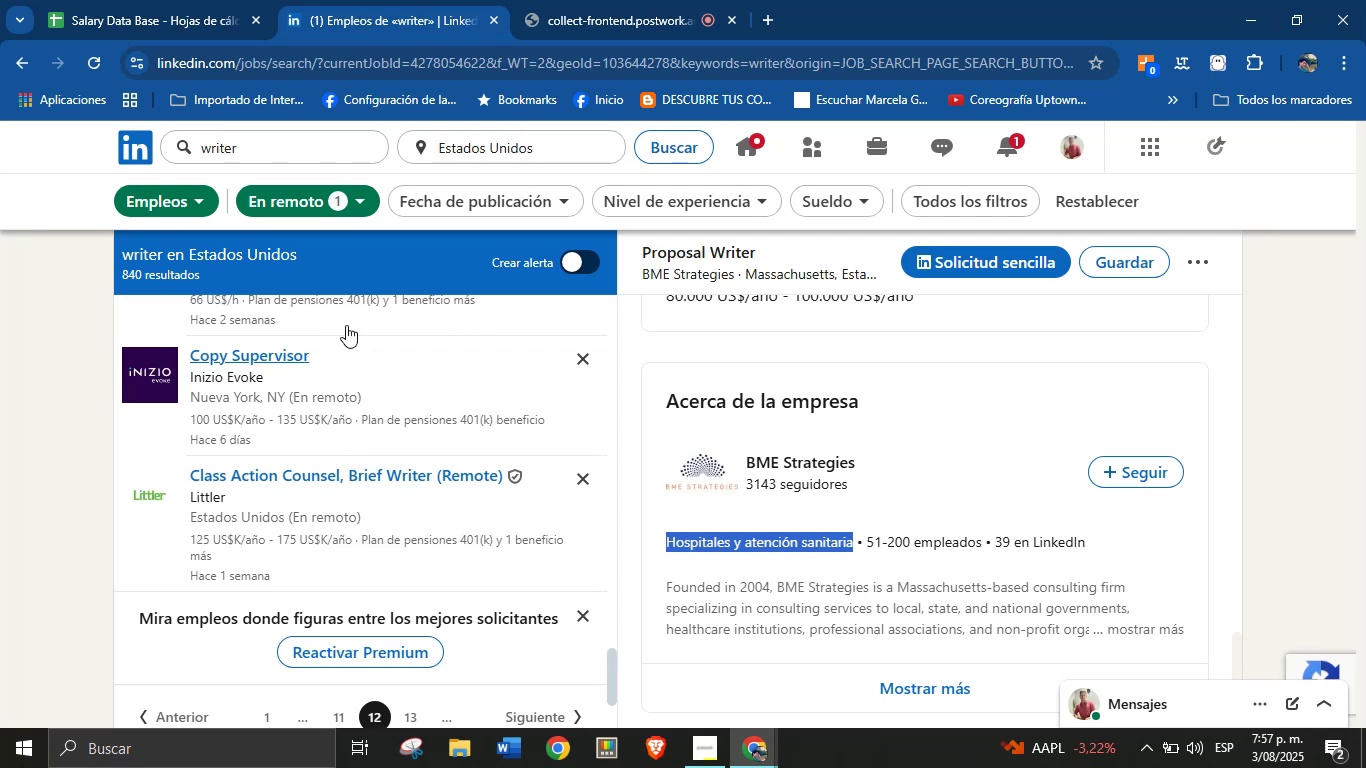 
left_click([280, 478])
 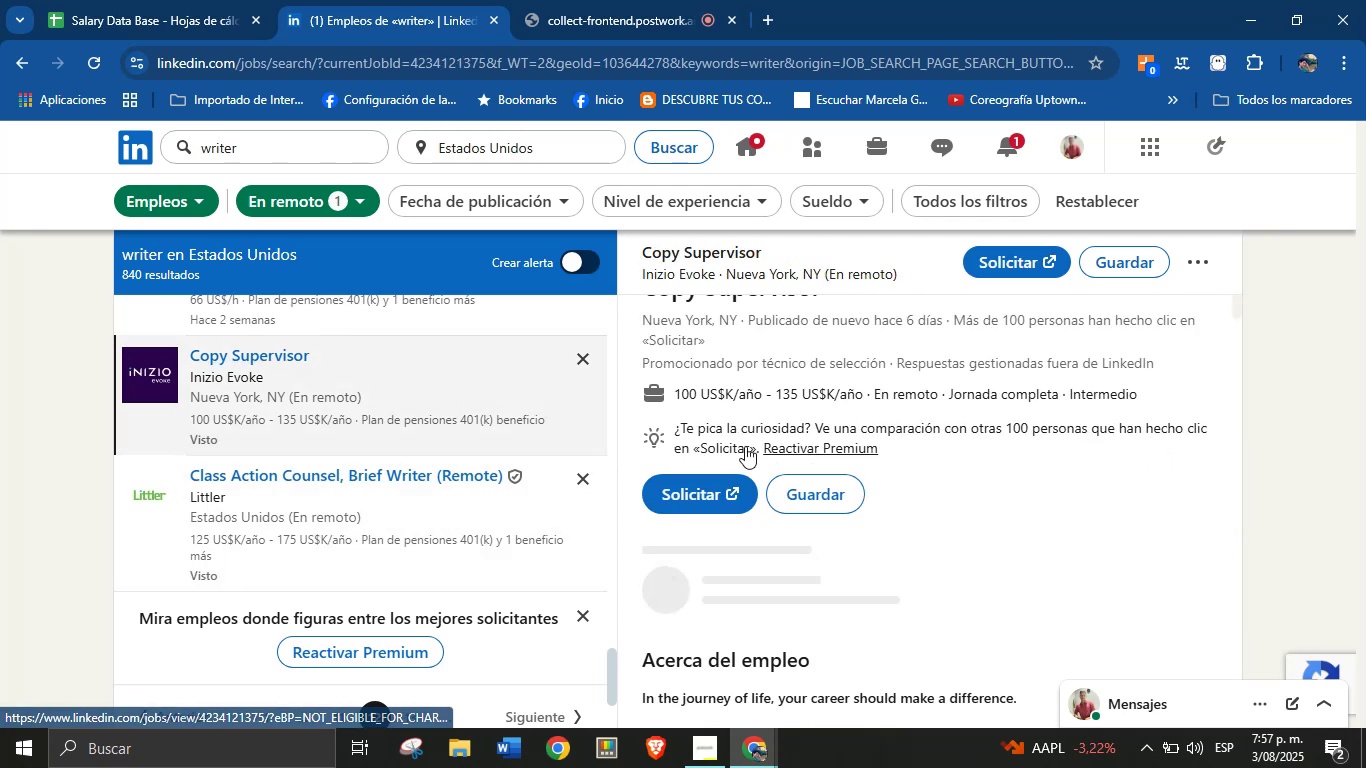 
scroll: coordinate [884, 451], scroll_direction: up, amount: 13.0
 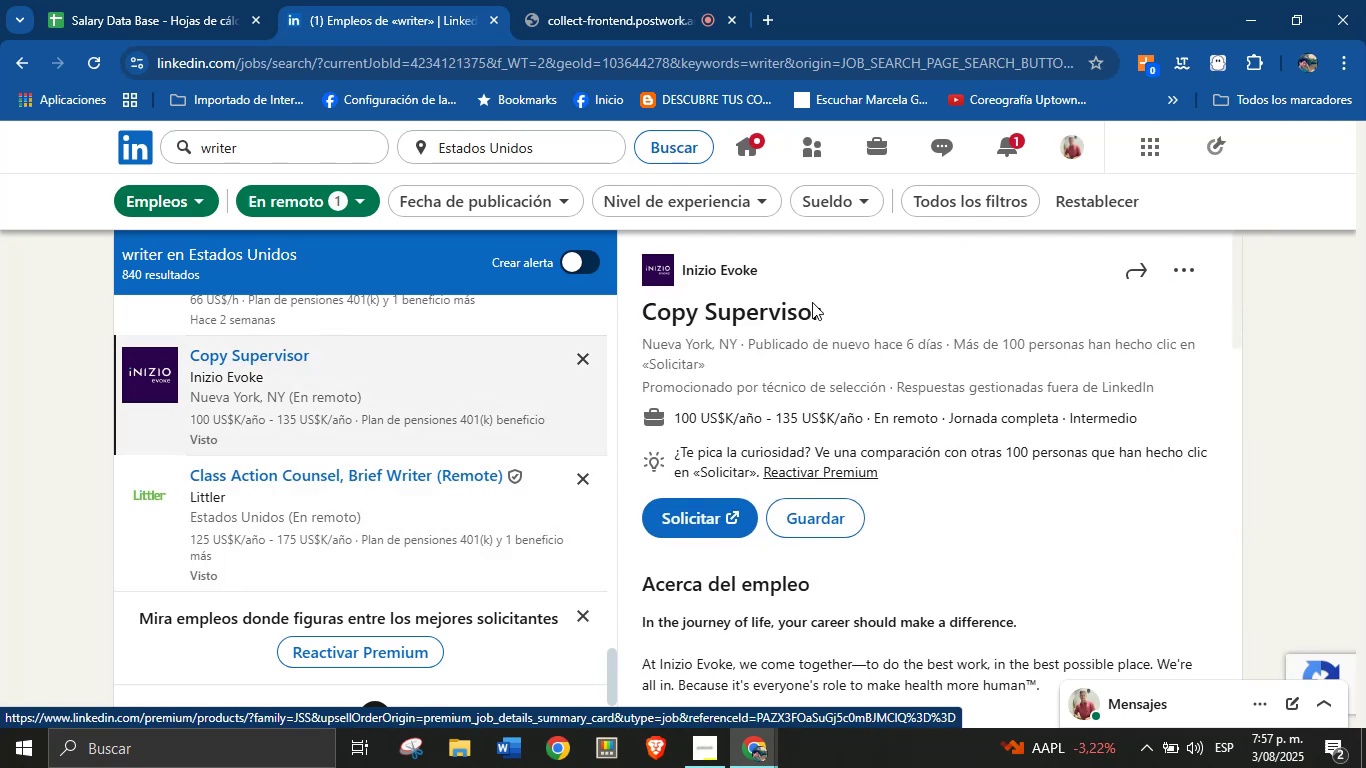 
left_click_drag(start_coordinate=[838, 303], to_coordinate=[642, 314])
 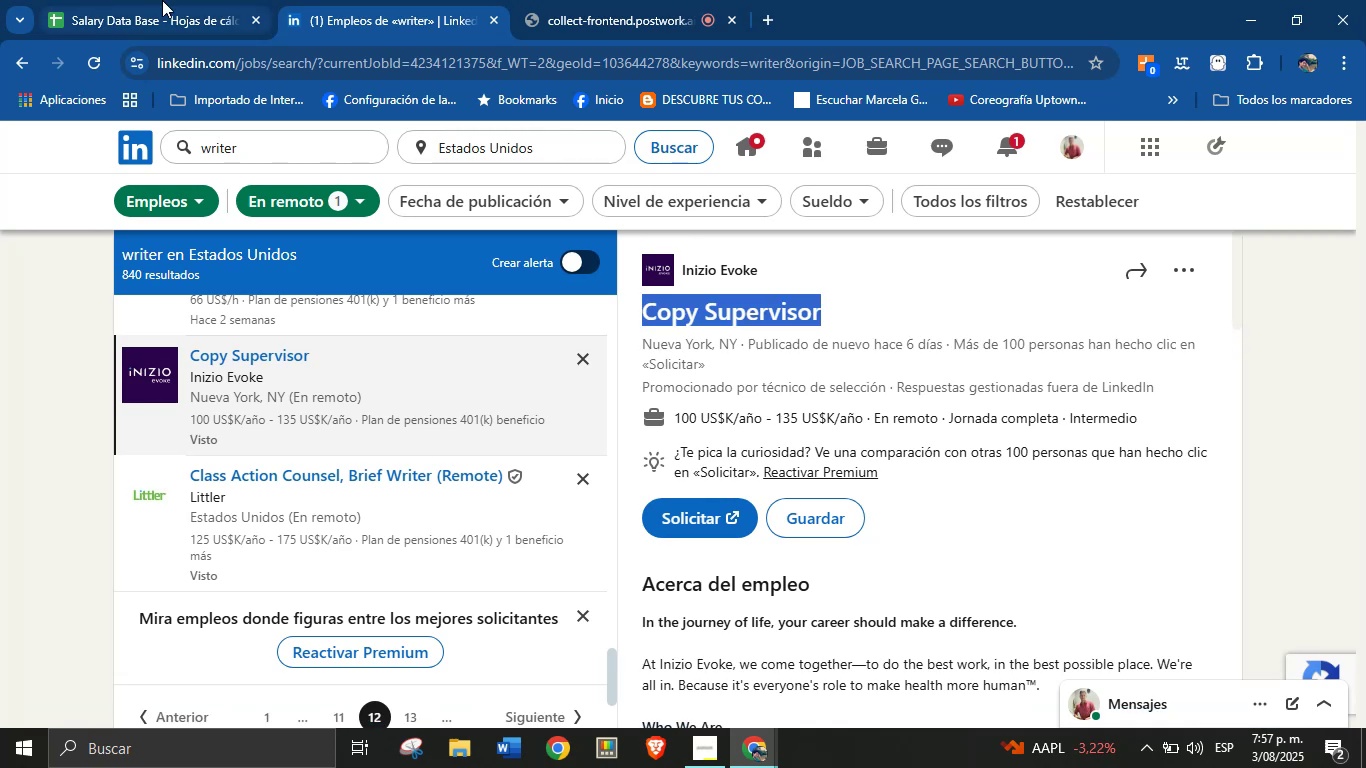 
left_click([162, 0])
 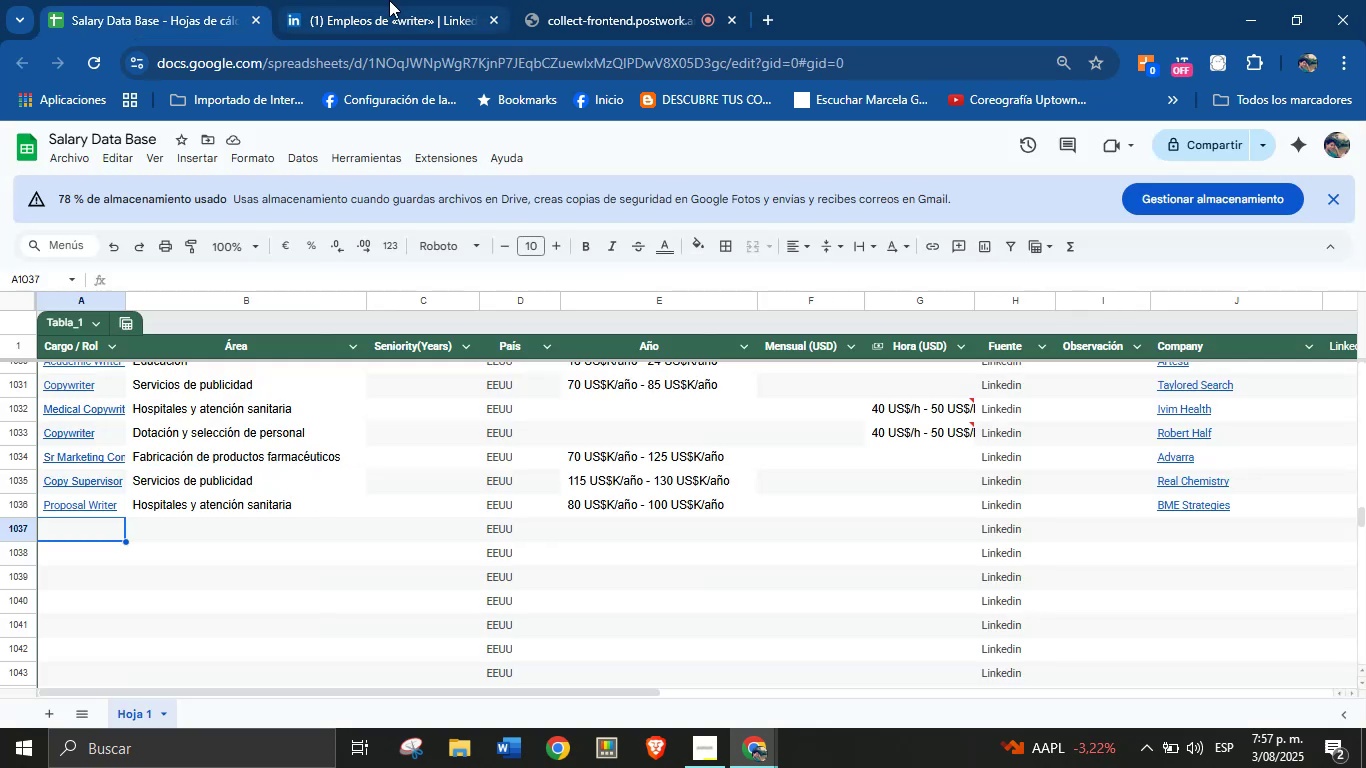 
left_click([389, 0])
 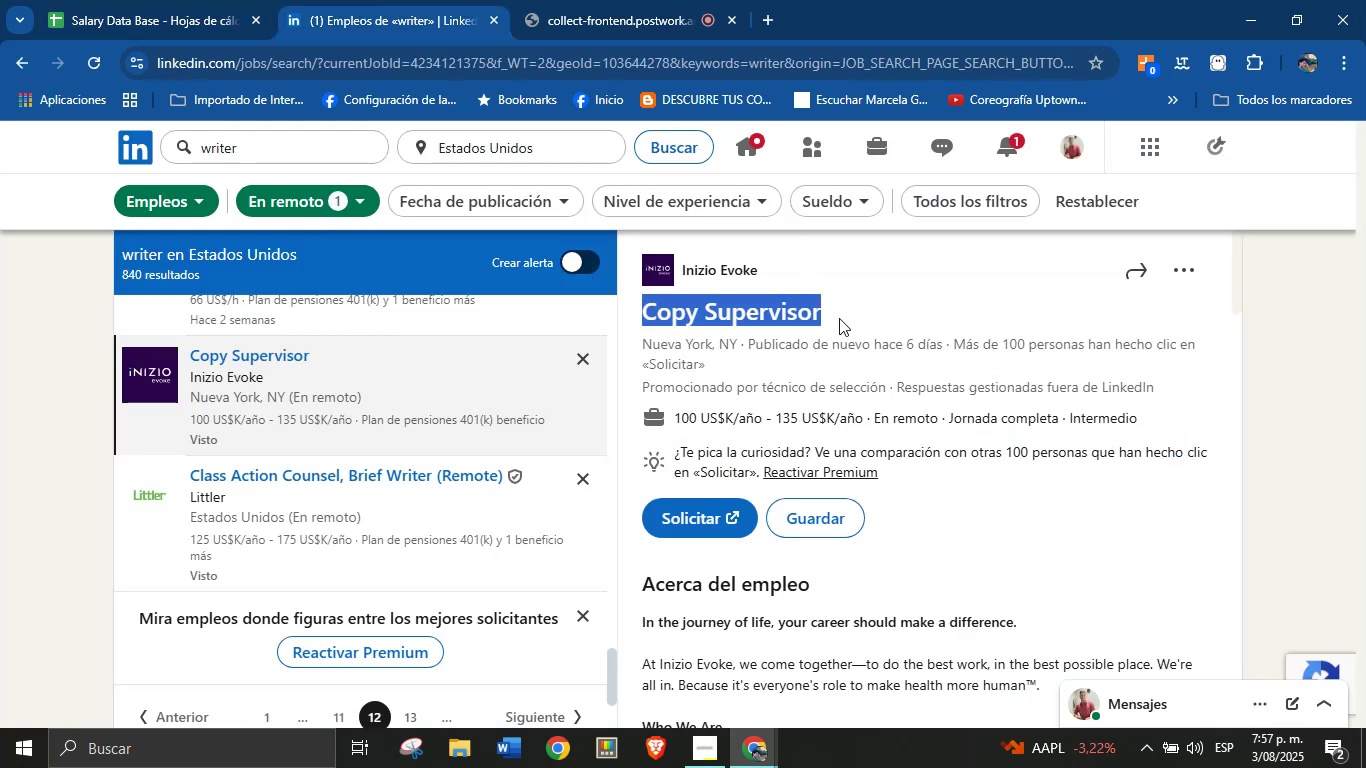 
left_click([849, 315])
 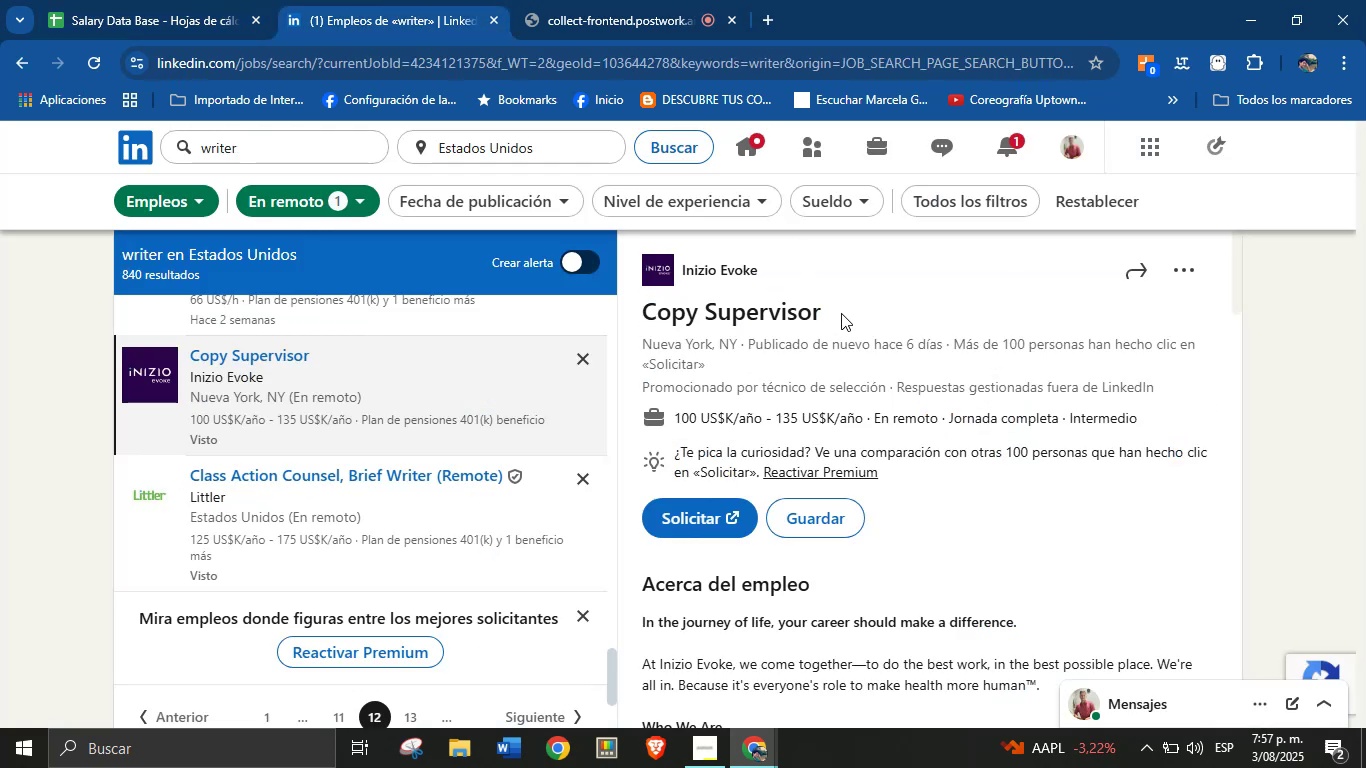 
left_click_drag(start_coordinate=[841, 313], to_coordinate=[648, 314])
 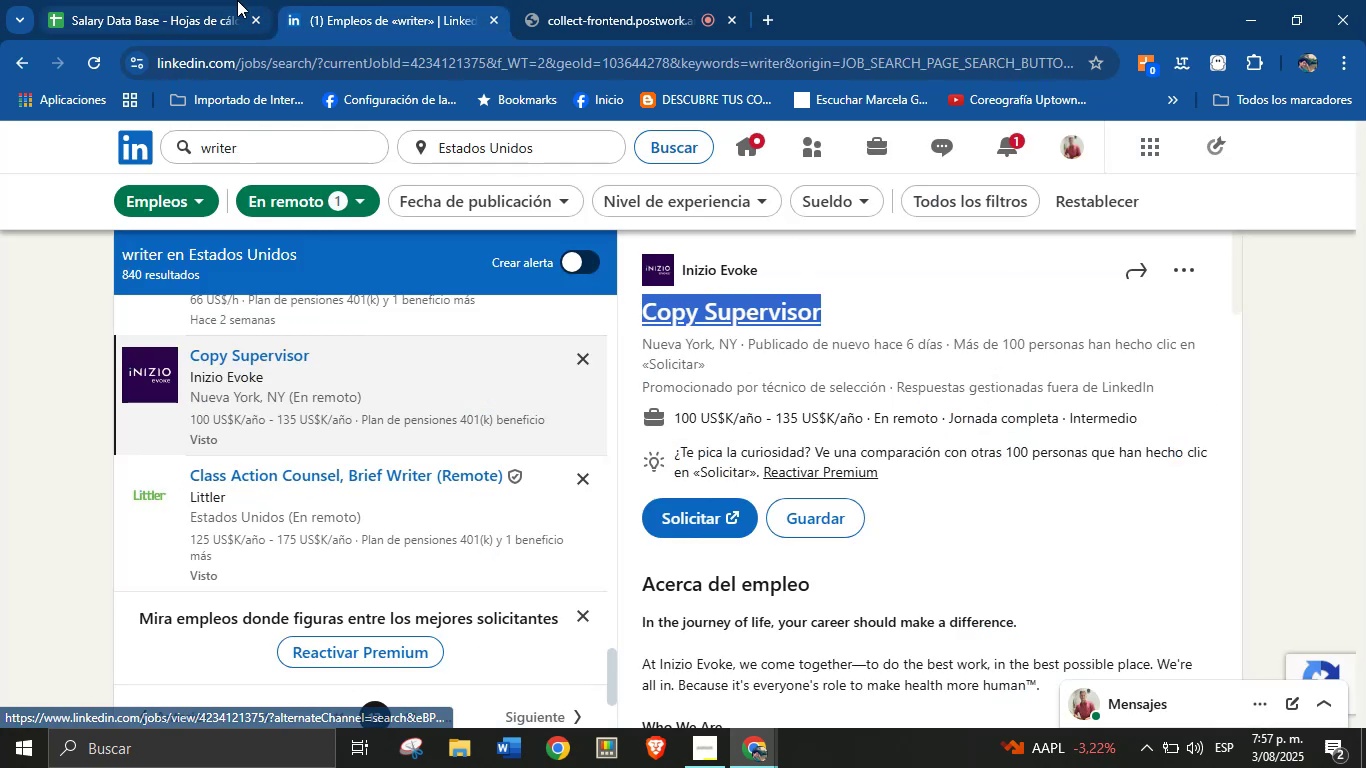 
key(Control+C)
 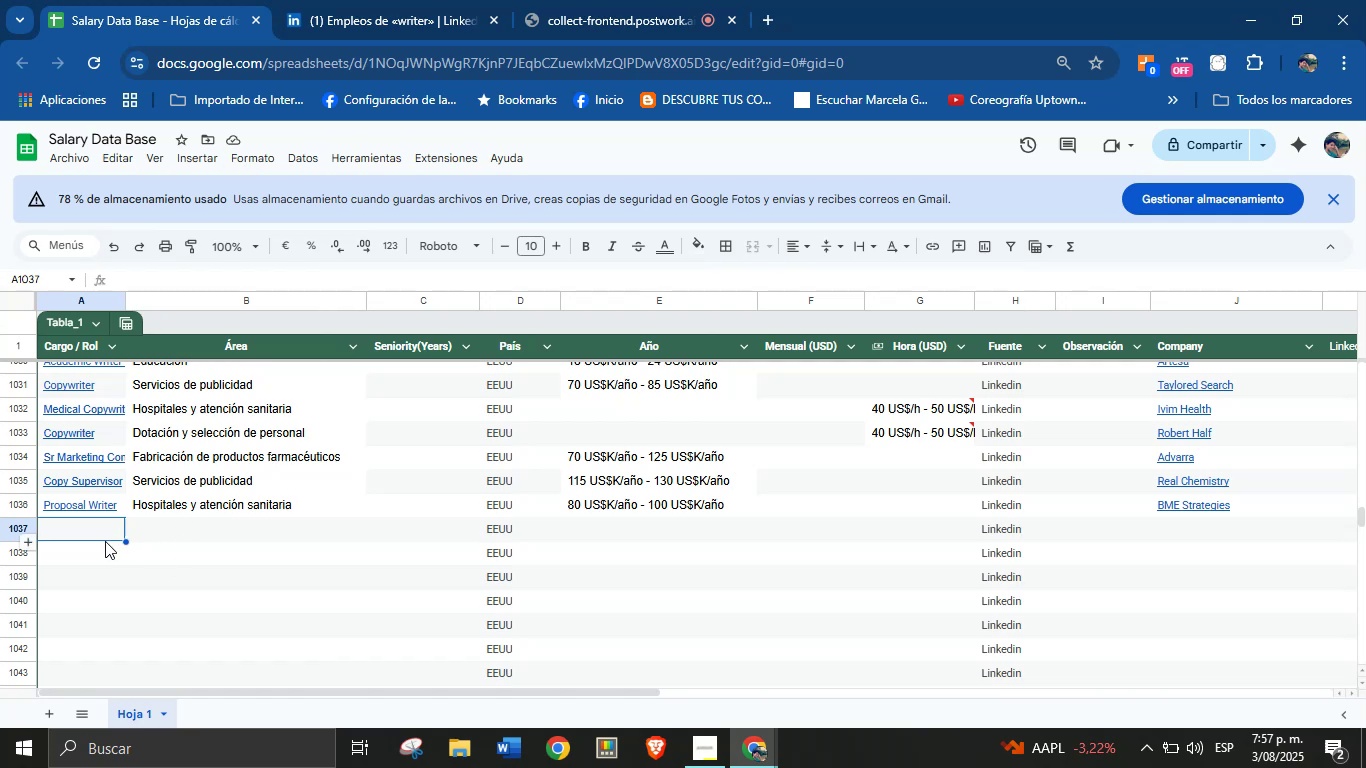 
left_click([93, 531])
 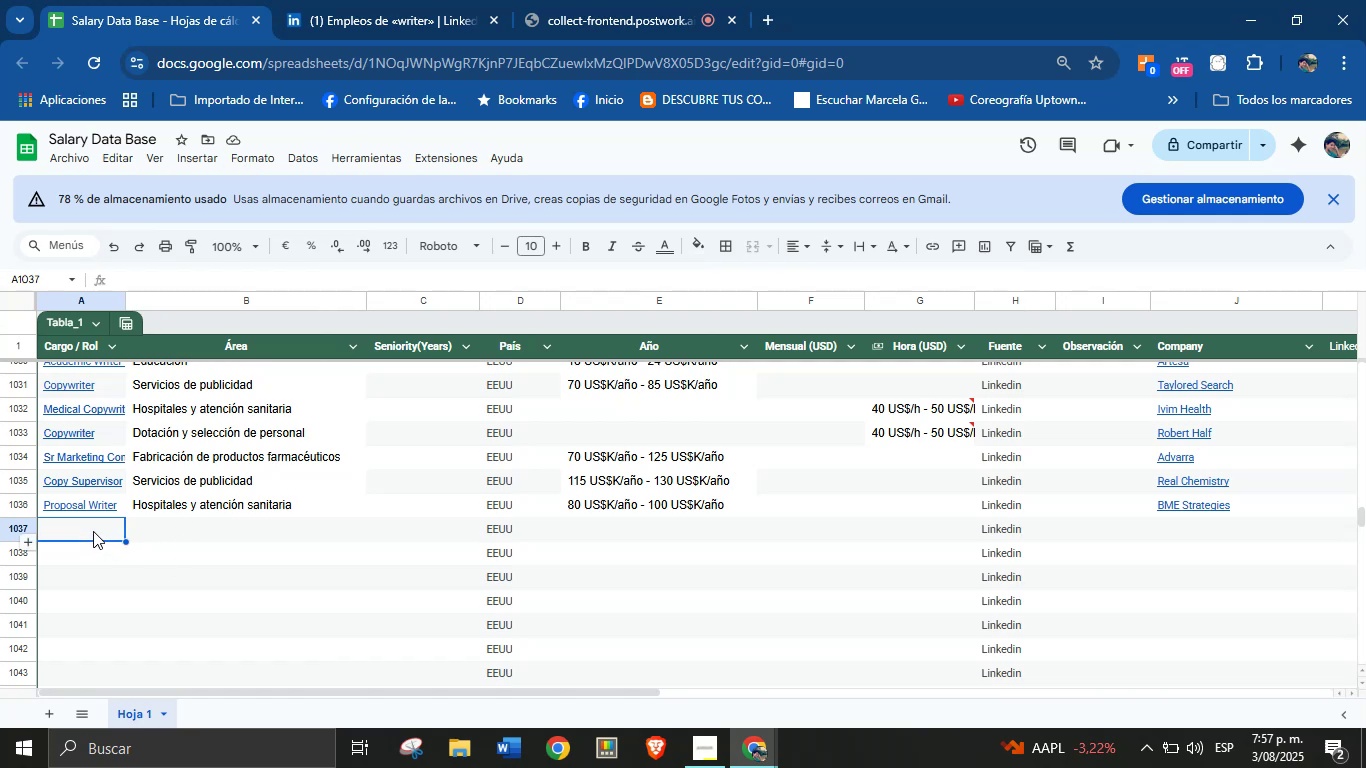 
key(Control+V)
 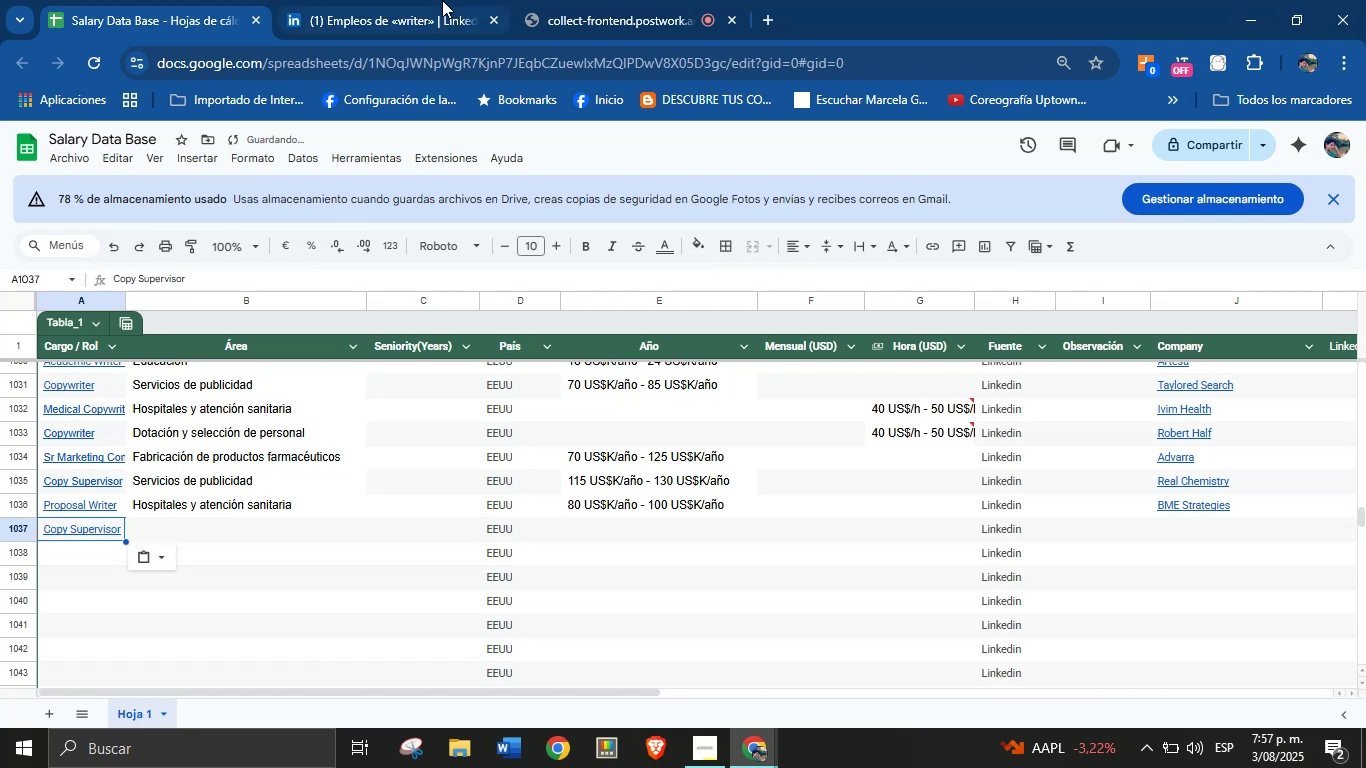 
left_click([442, 0])
 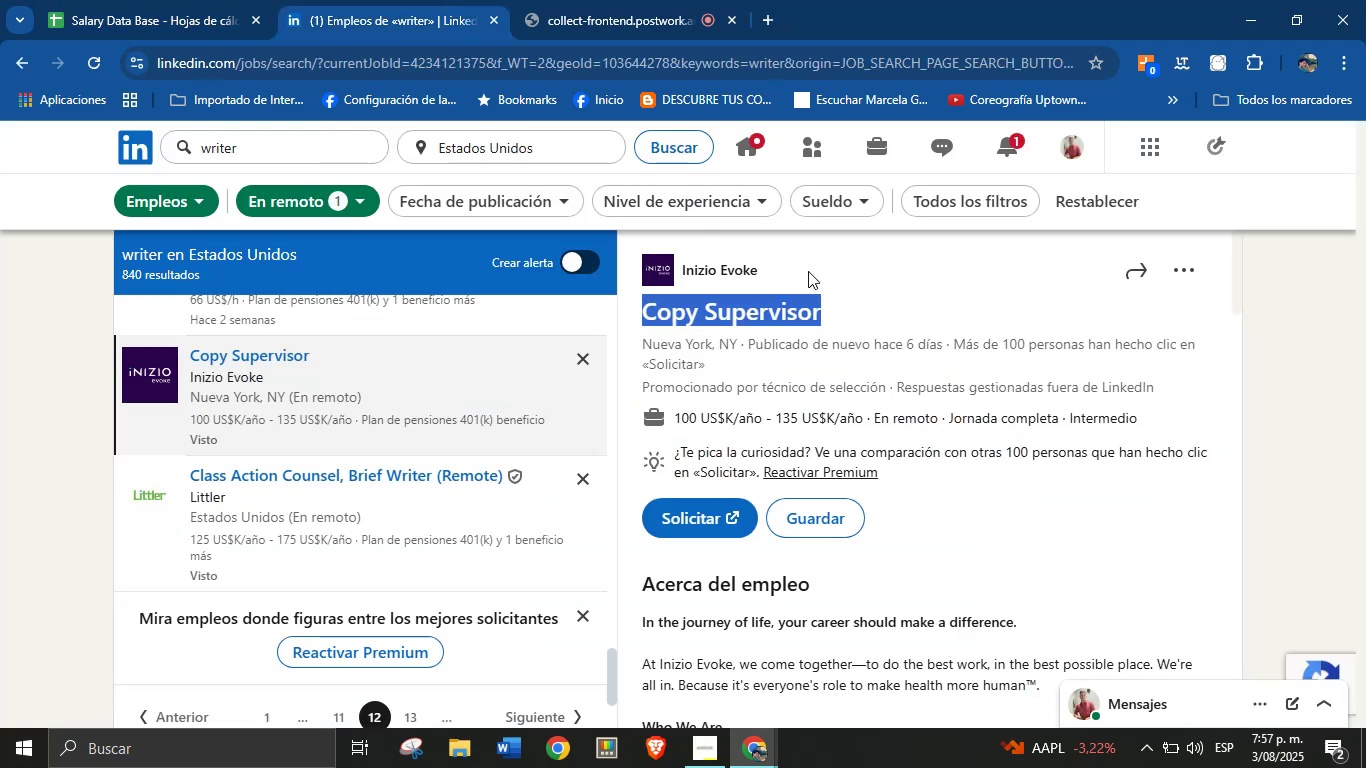 
left_click_drag(start_coordinate=[806, 271], to_coordinate=[682, 269])
 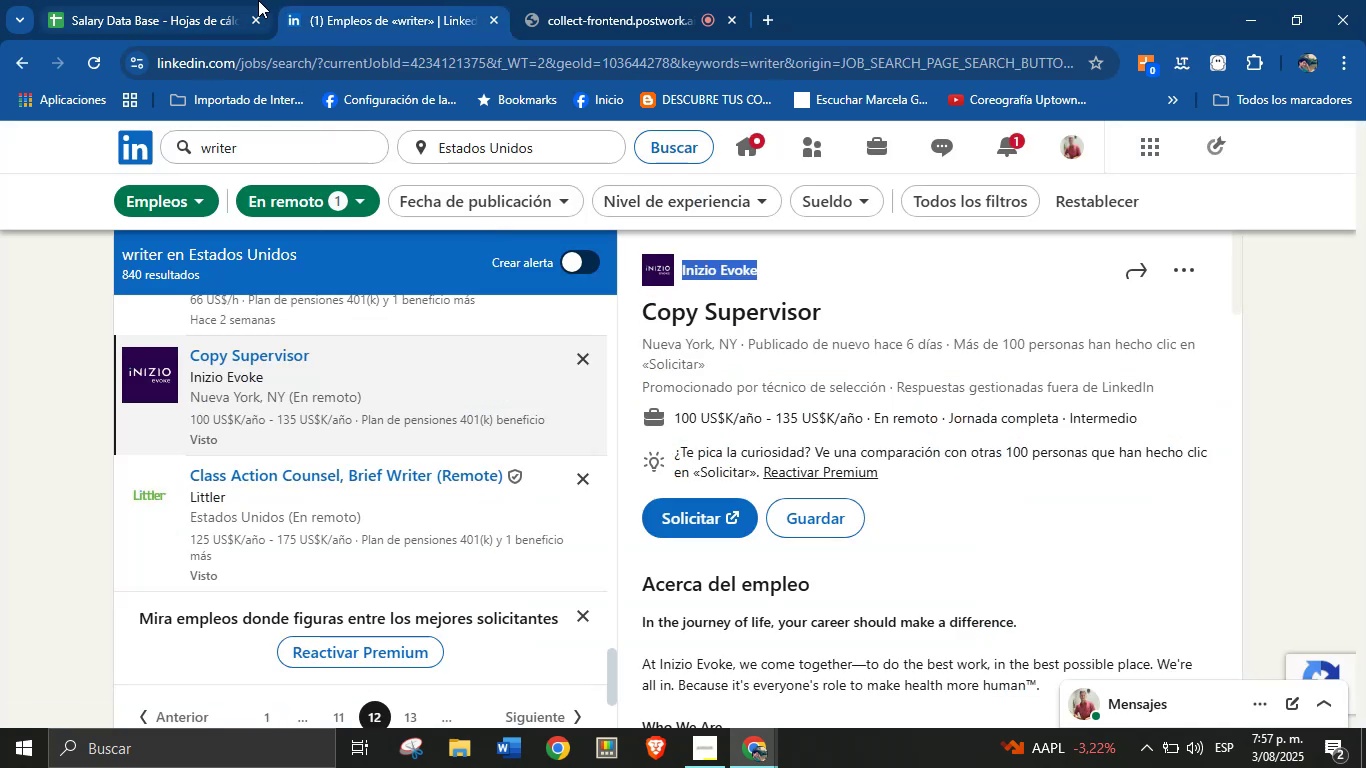 
key(Control+C)
 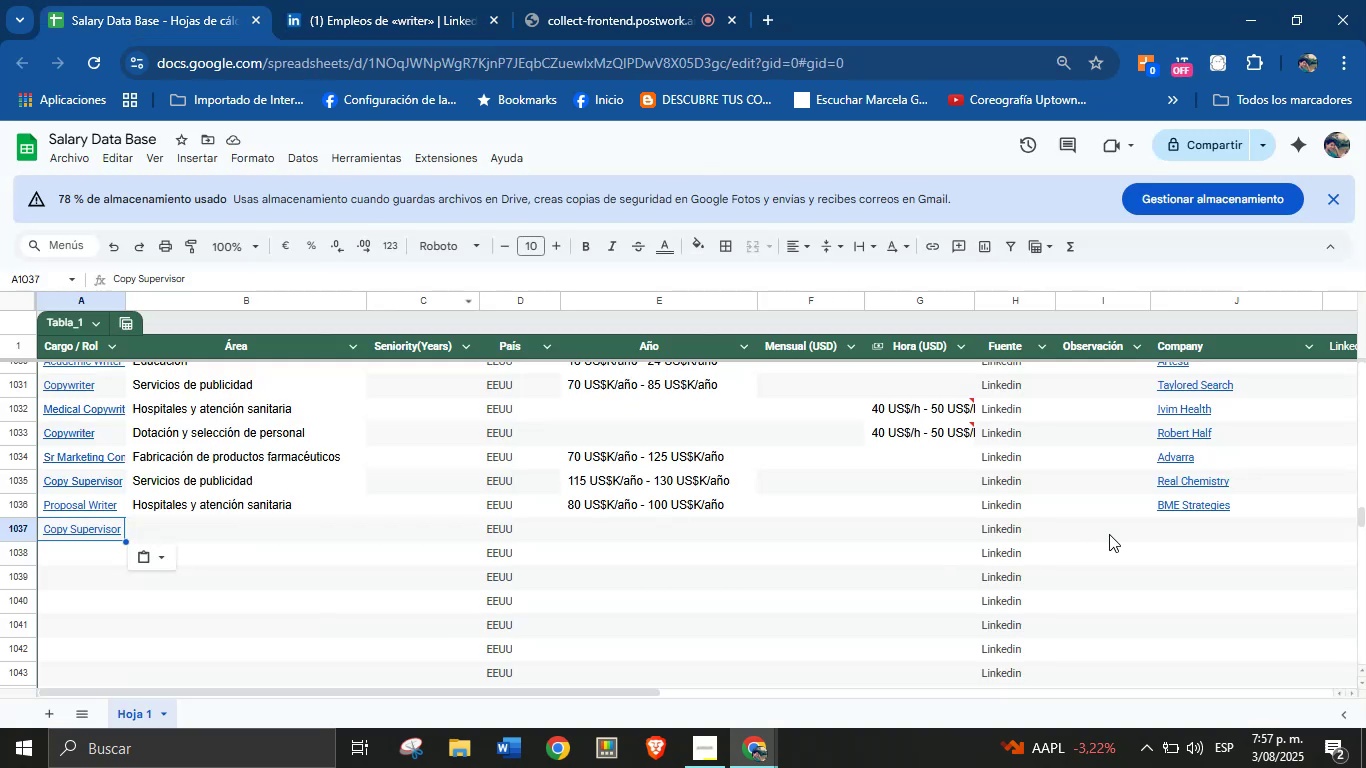 
key(Control+V)
 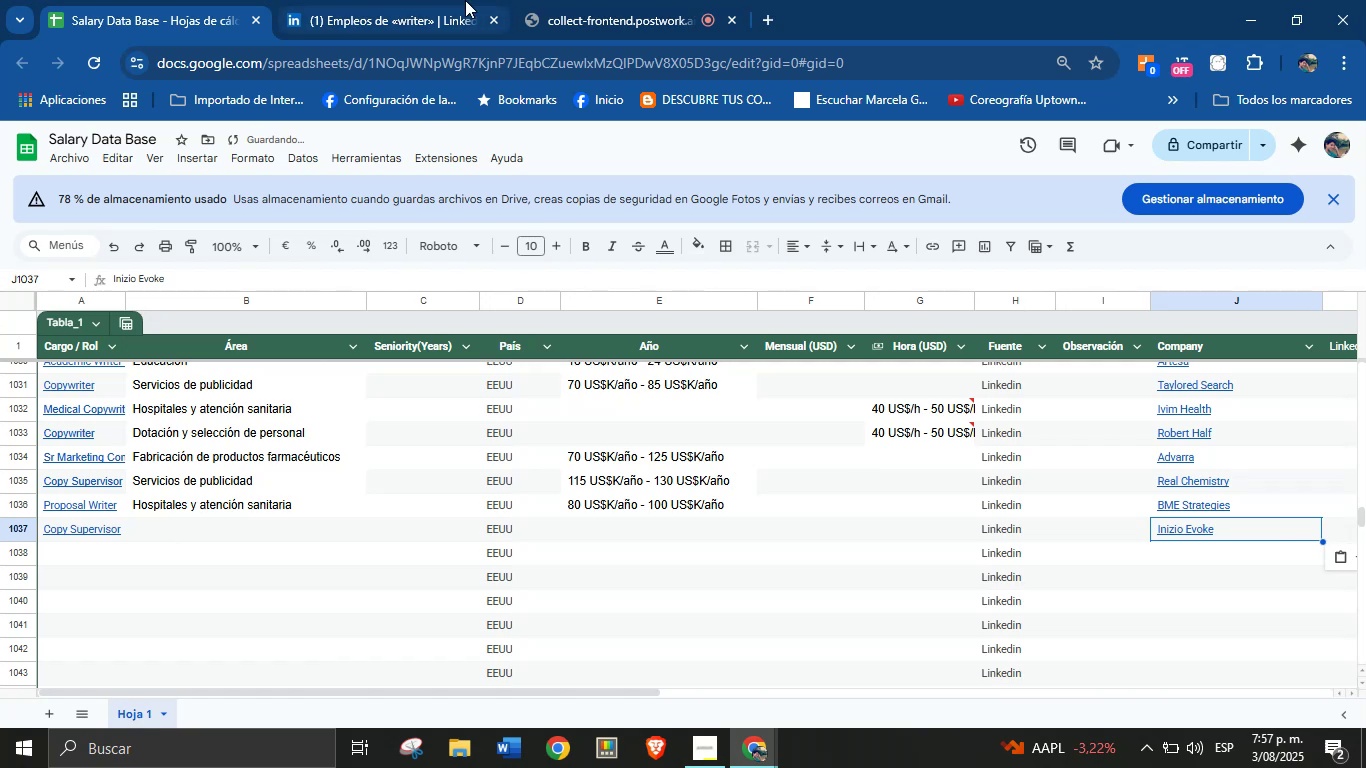 
left_click([465, 0])
 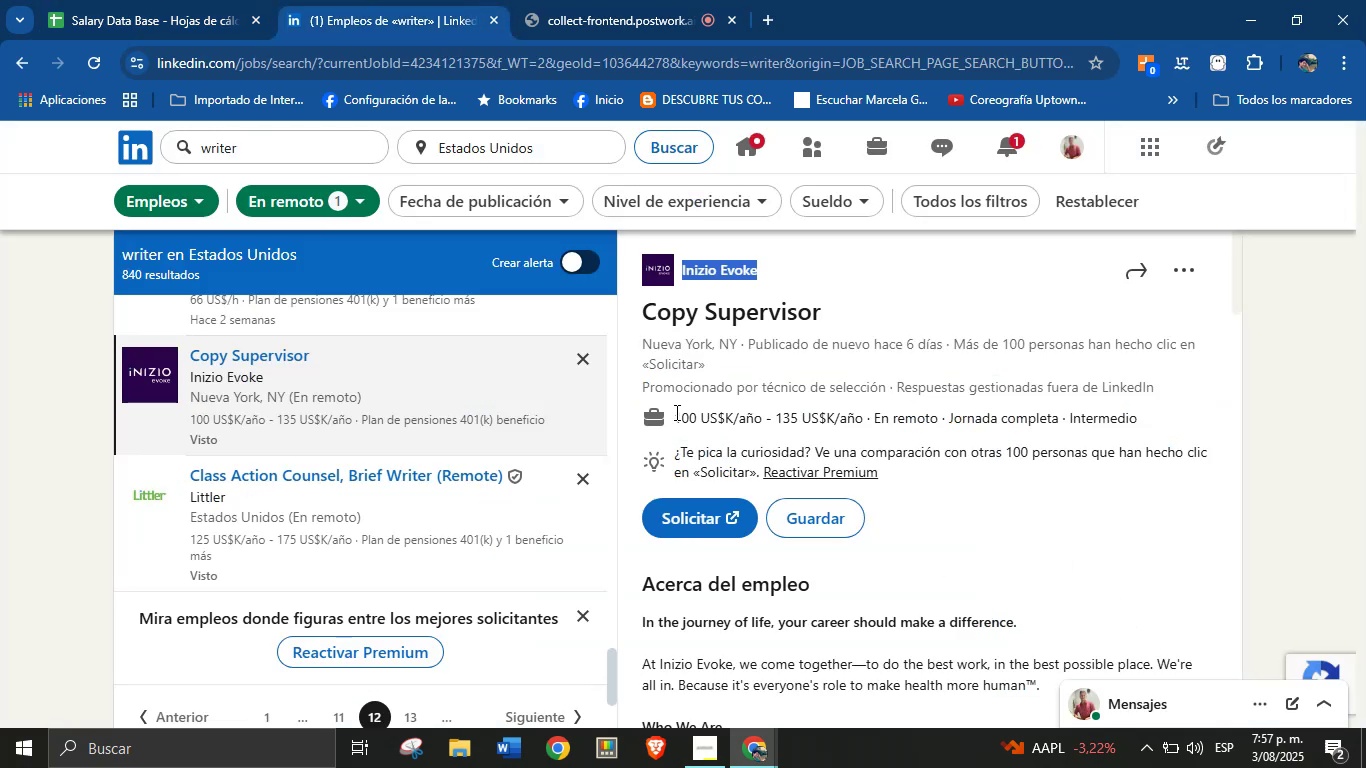 
left_click_drag(start_coordinate=[674, 411], to_coordinate=[864, 412])
 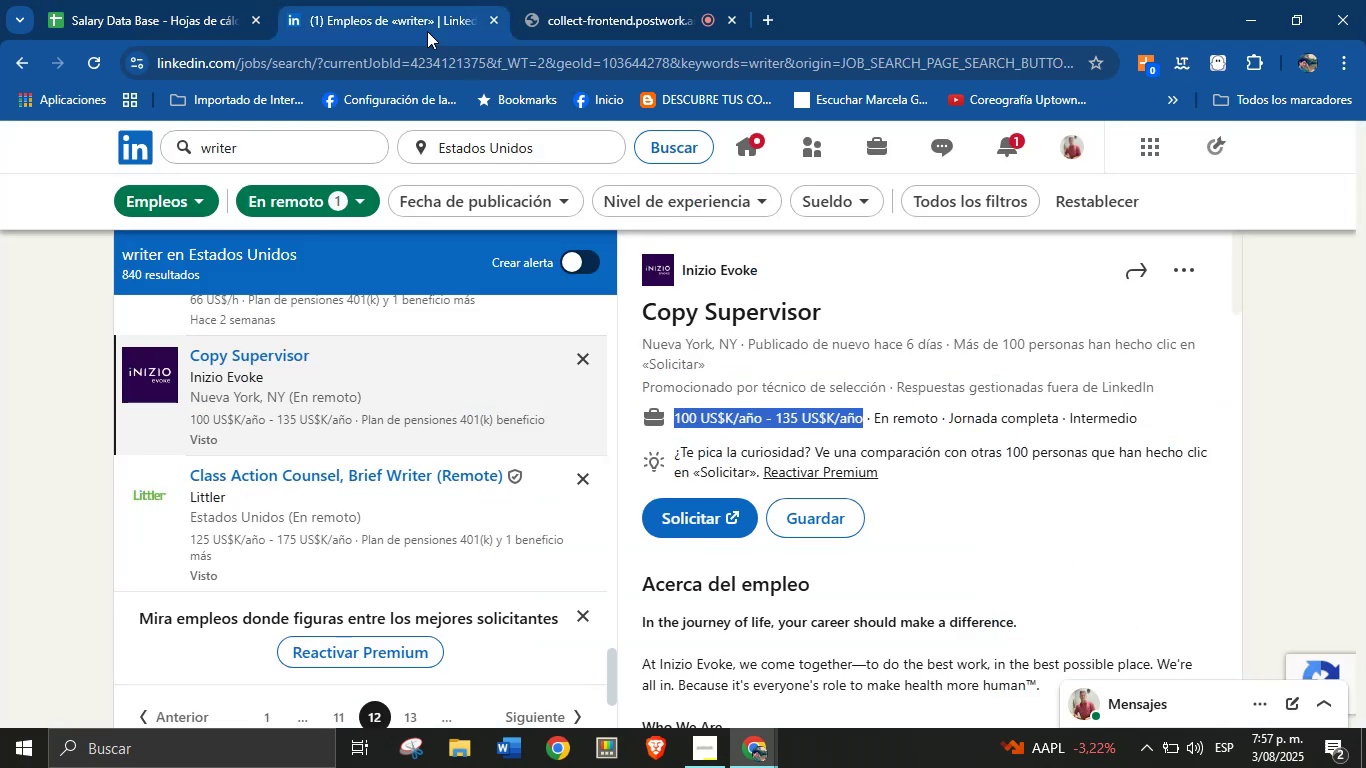 
key(Control+C)
 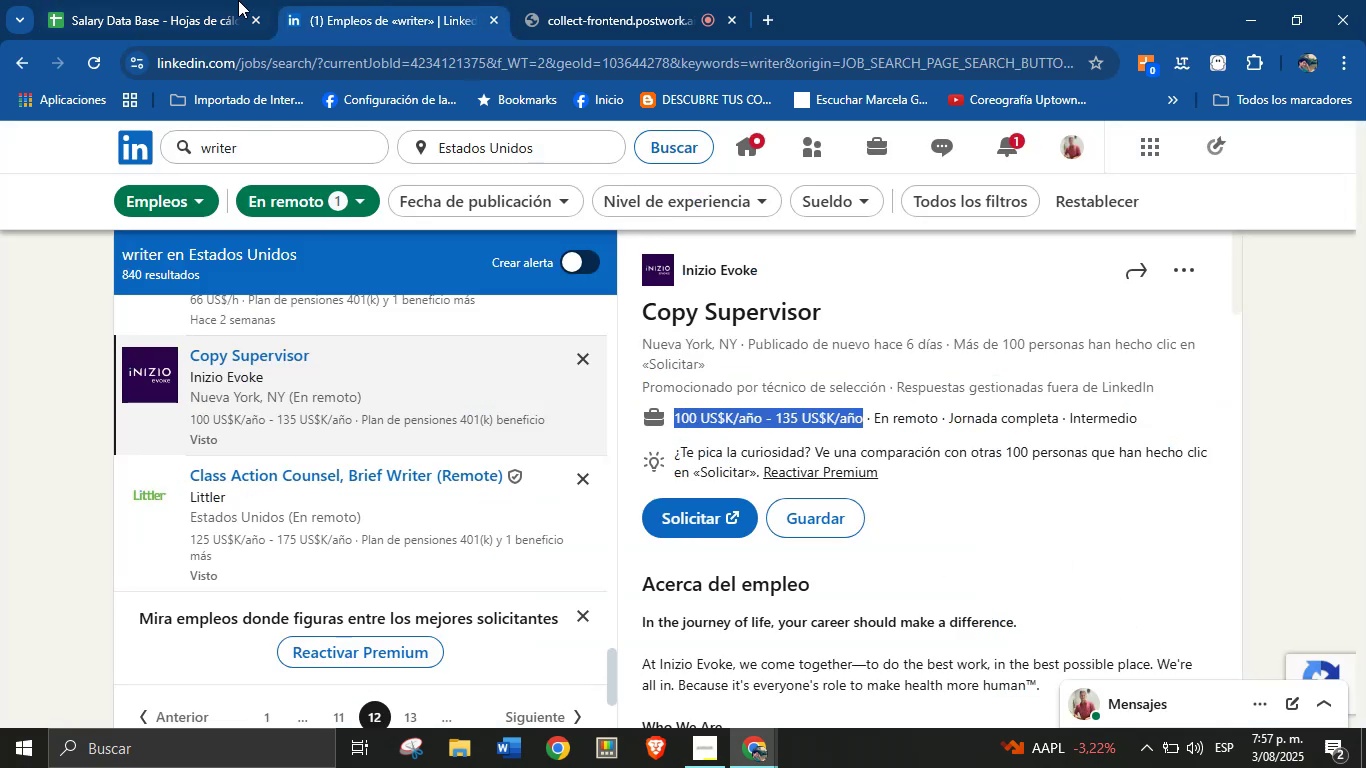 
left_click([238, 0])
 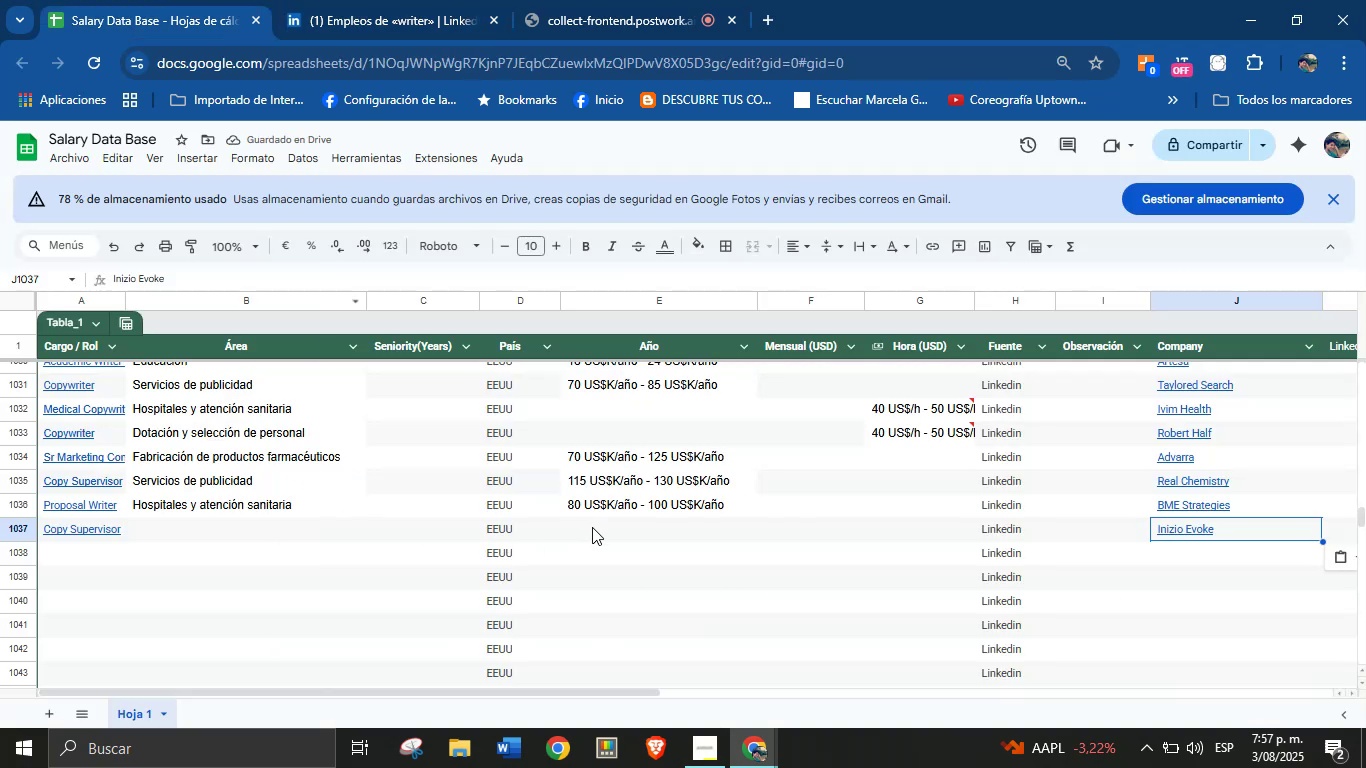 
left_click([592, 527])
 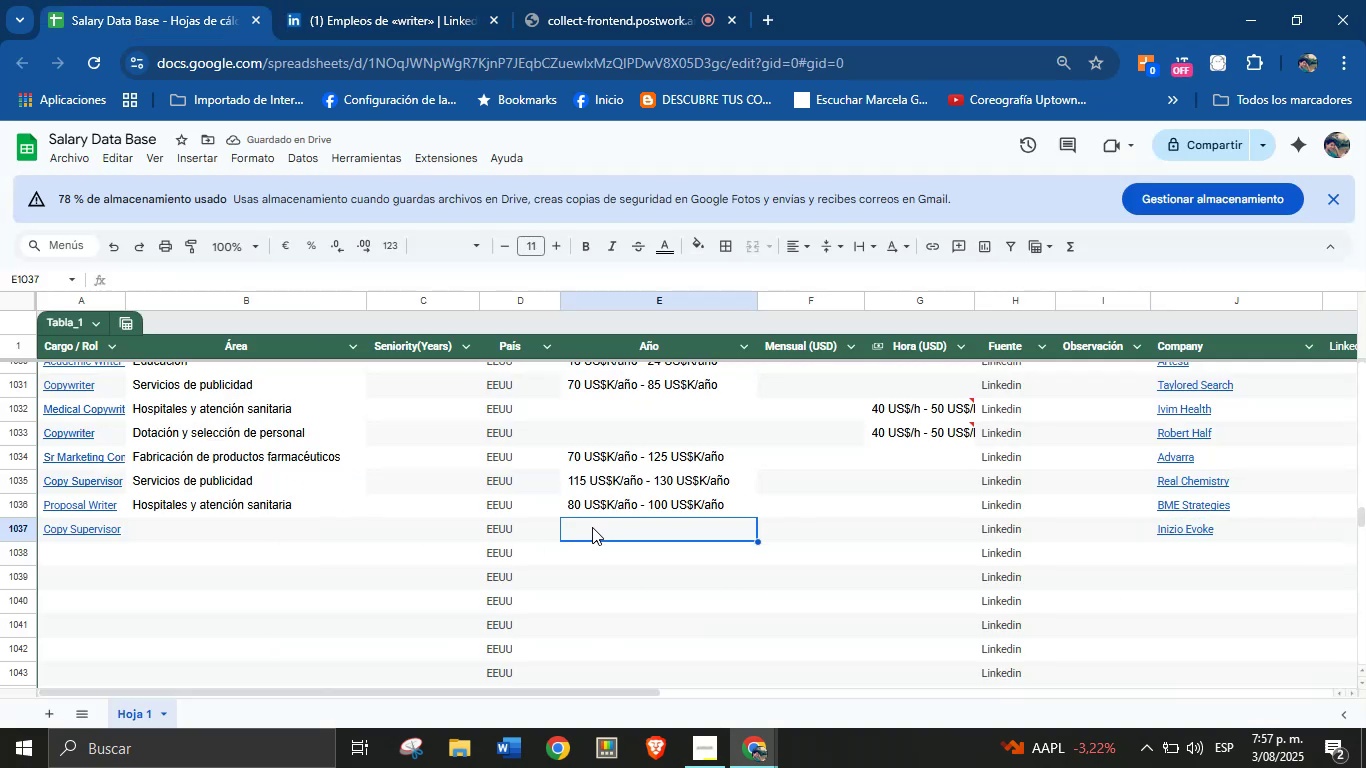 
key(Control+V)
 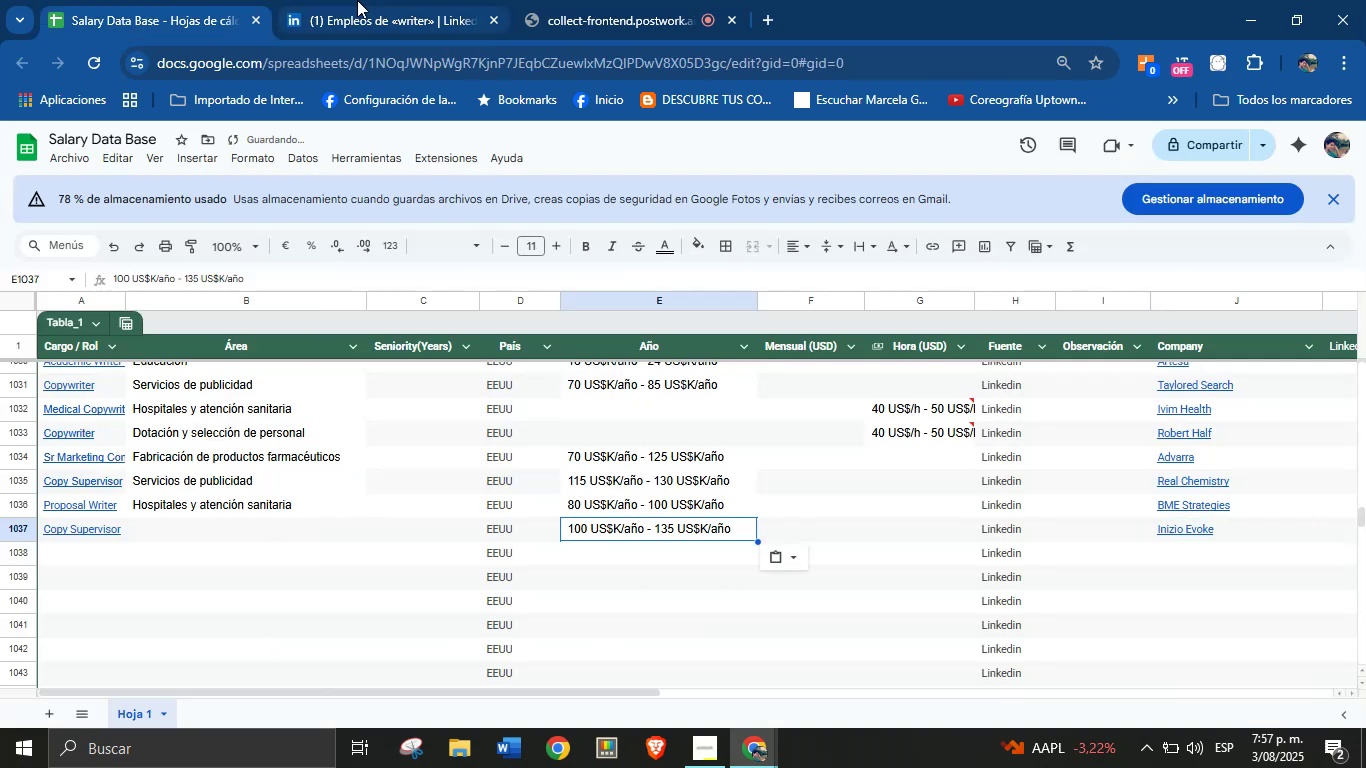 
left_click([357, 0])
 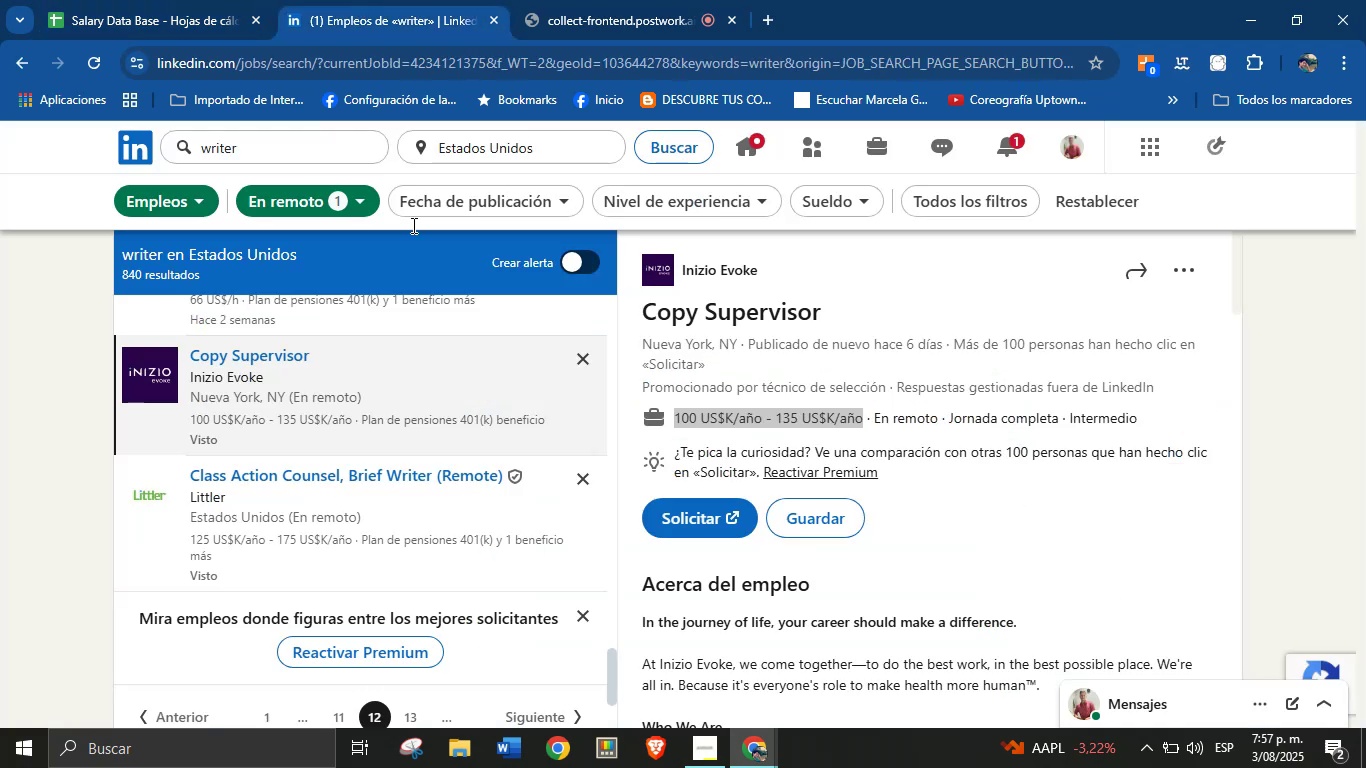 
scroll: coordinate [855, 553], scroll_direction: down, amount: 22.0
 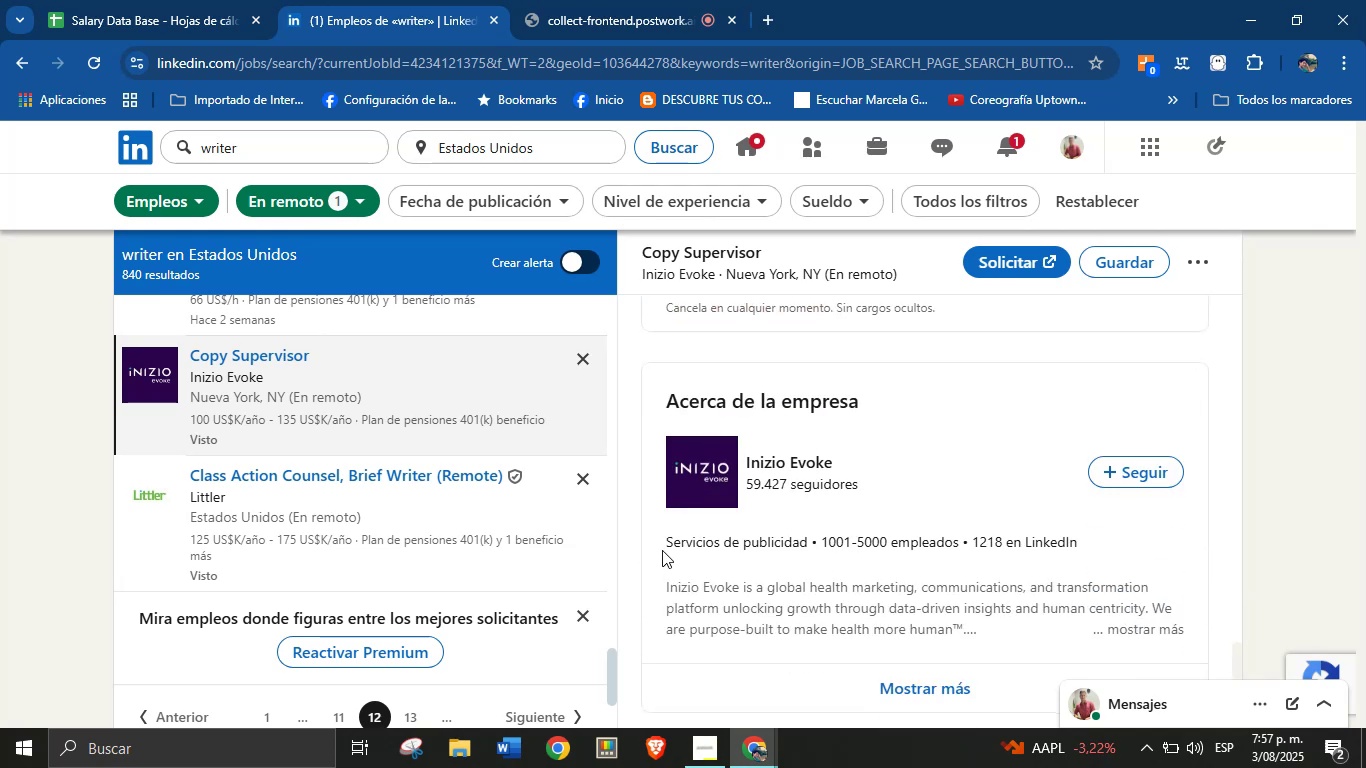 
left_click_drag(start_coordinate=[664, 544], to_coordinate=[811, 550])
 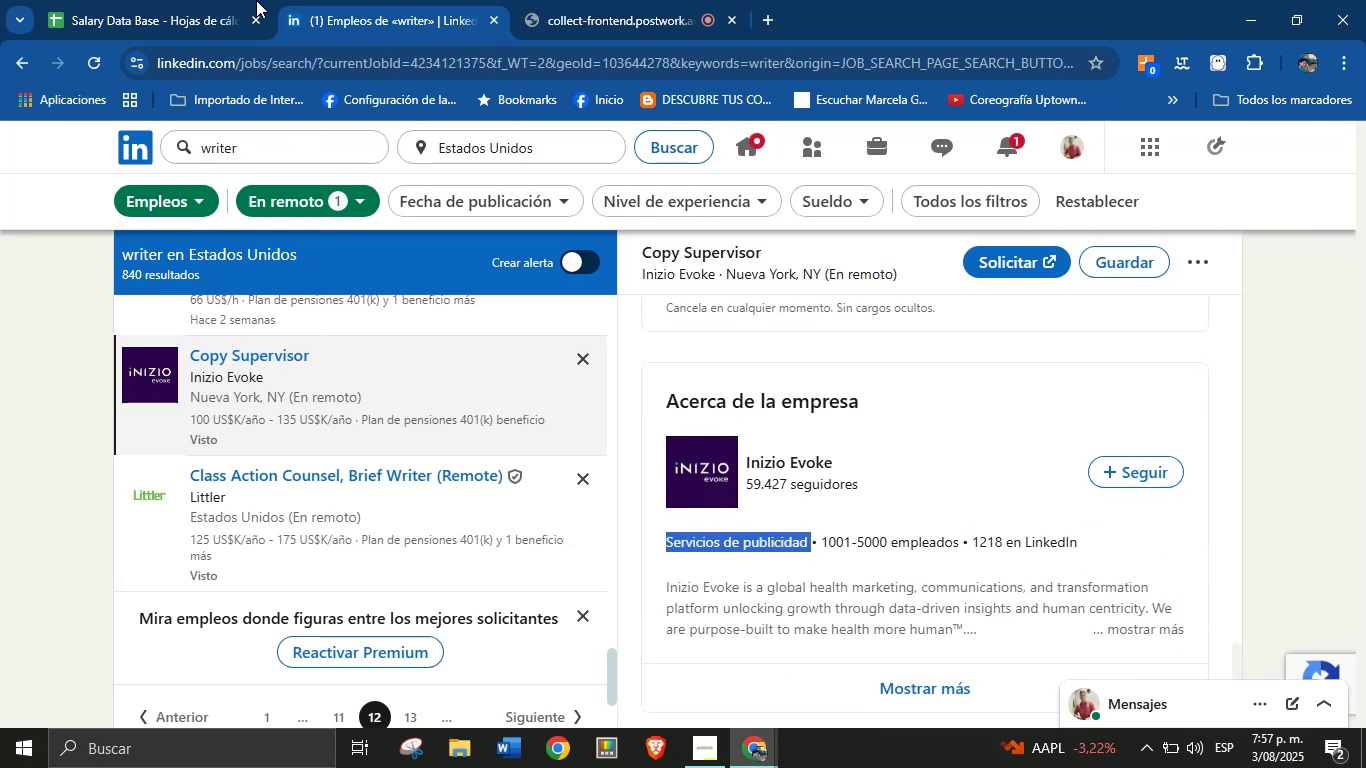 
key(Control+C)
 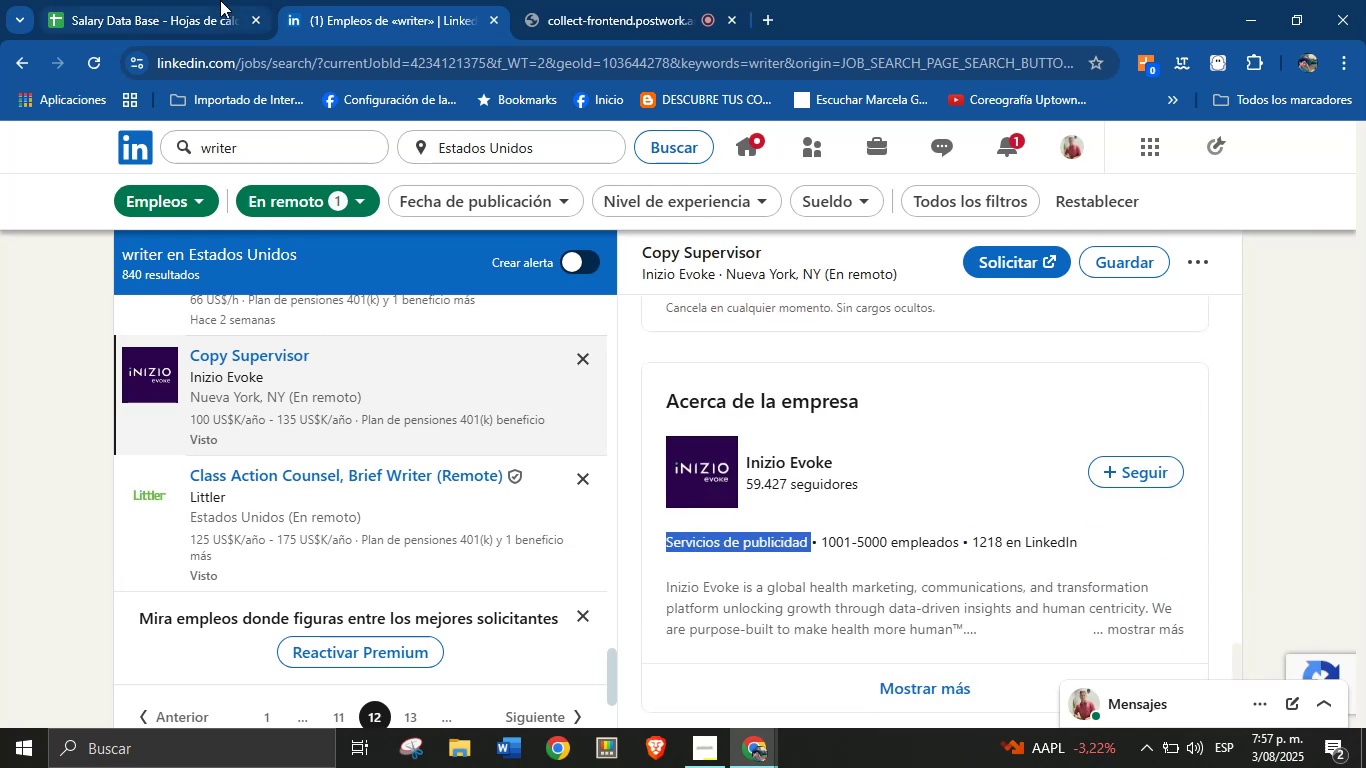 
left_click([220, 0])
 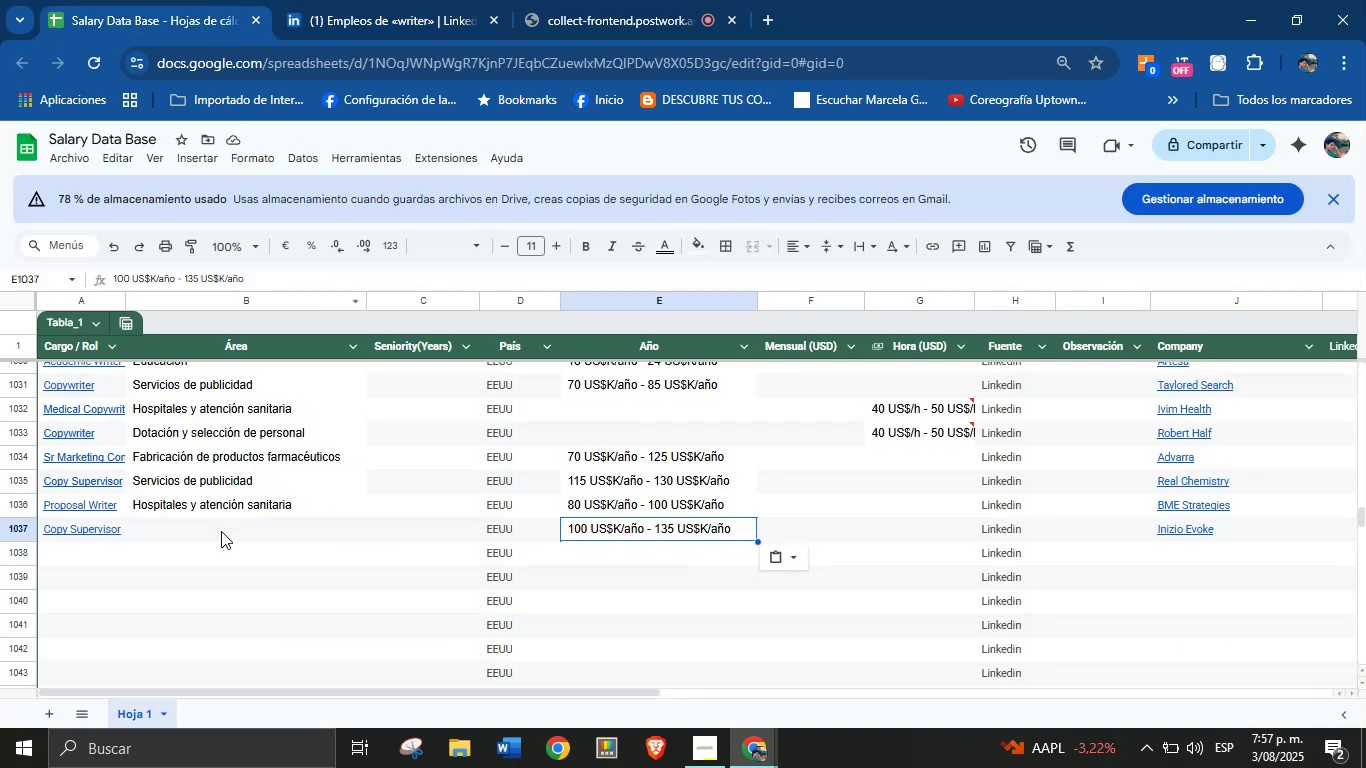 
left_click([221, 531])
 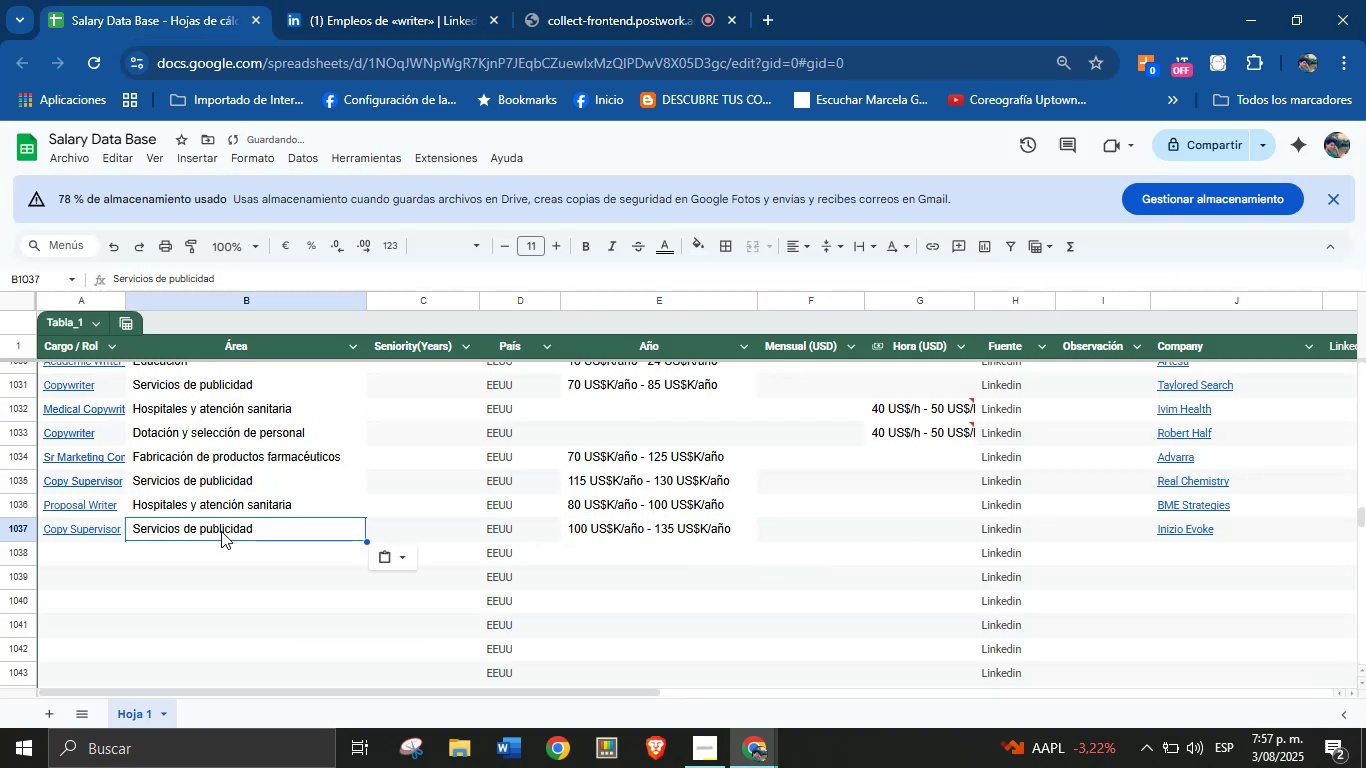 
key(Control+V)
 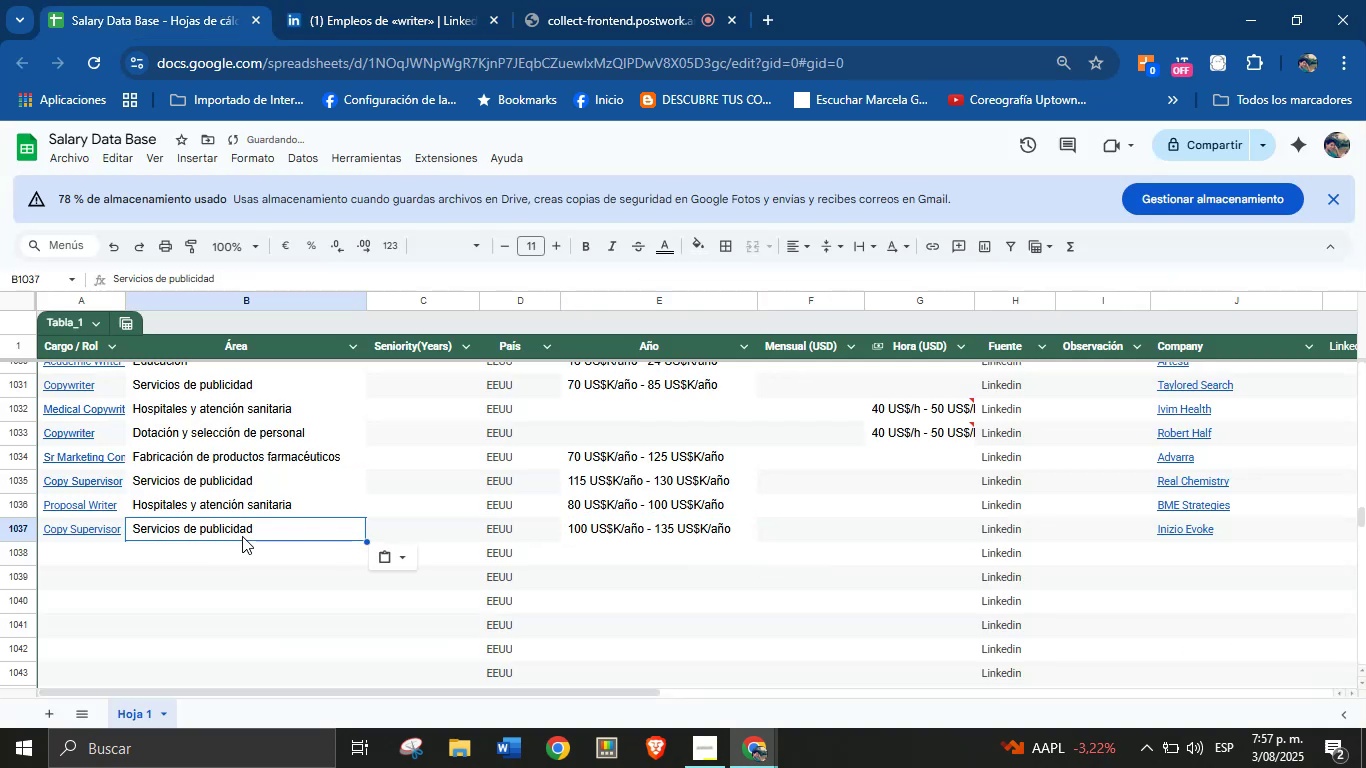 
scroll: coordinate [242, 541], scroll_direction: down, amount: 1.0
 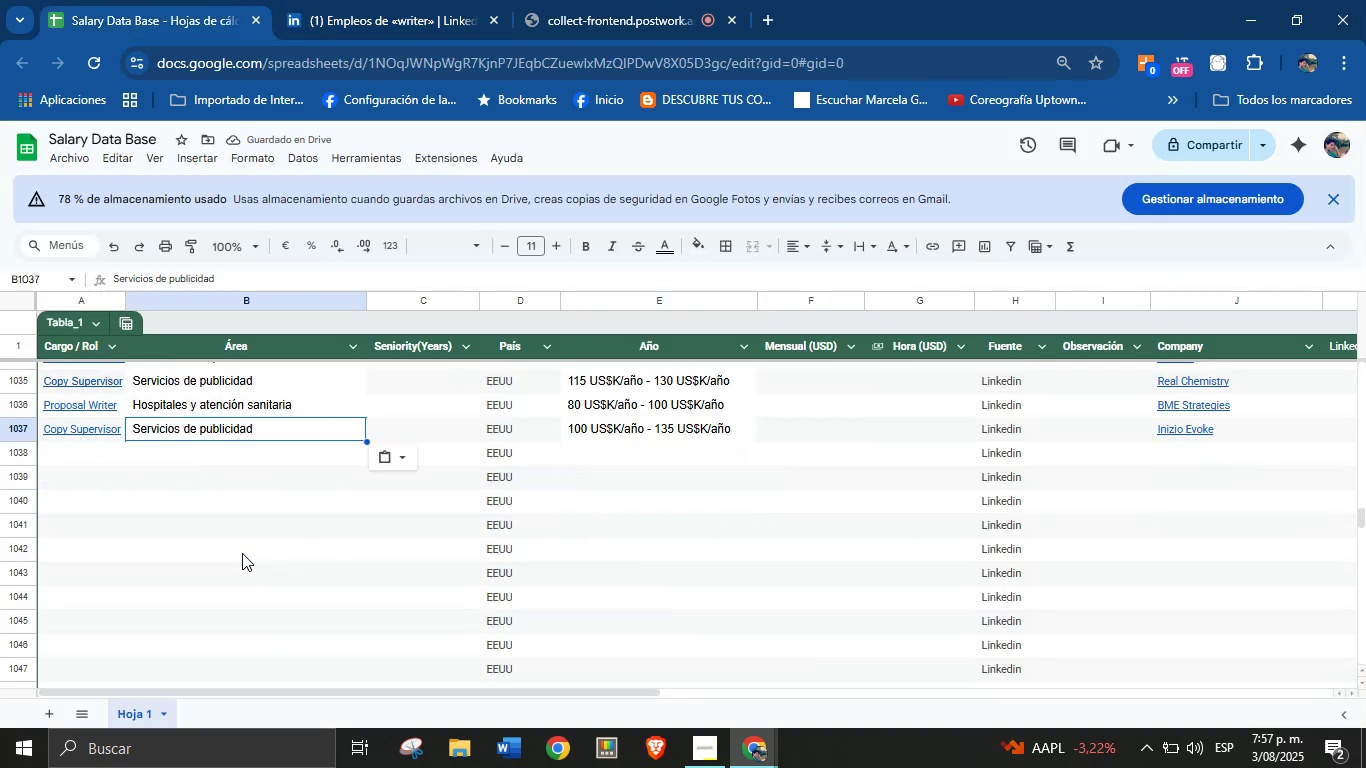 
key(Unknown)
 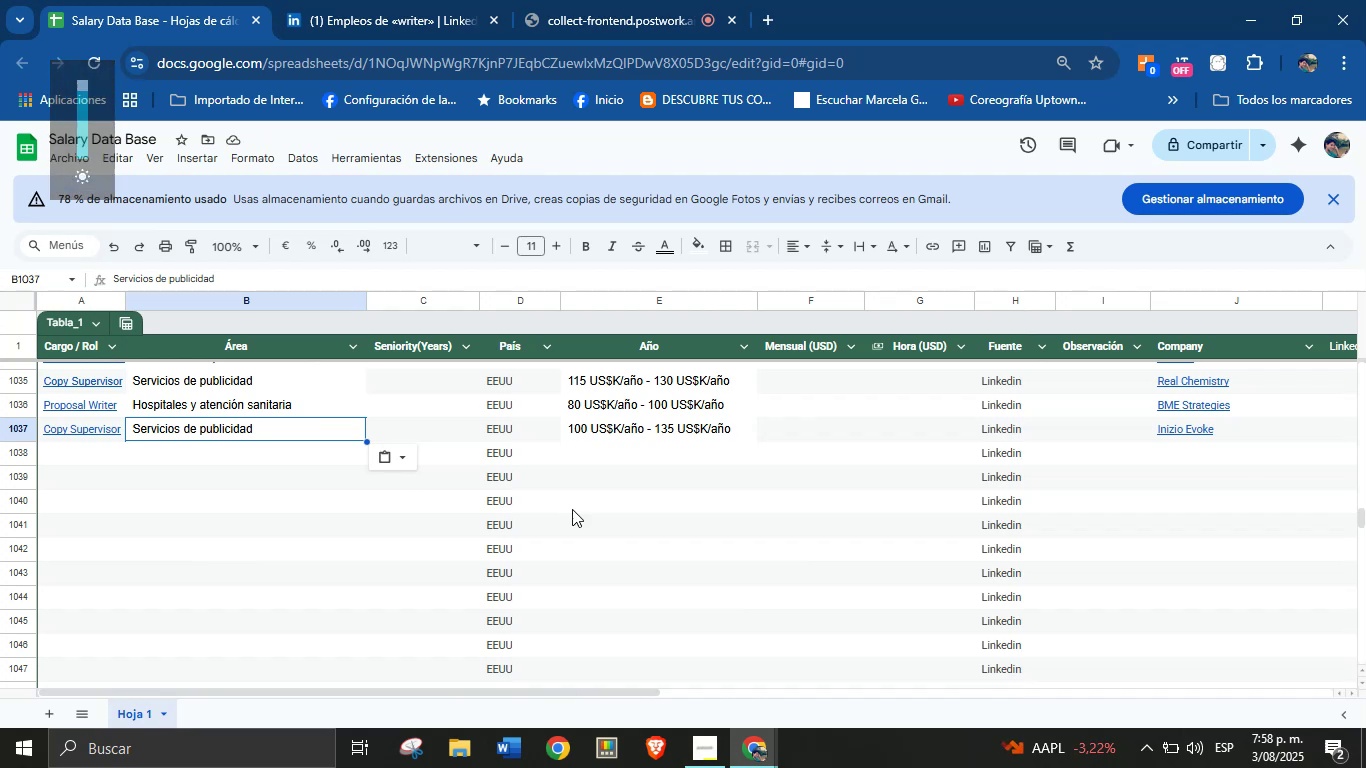 
left_click([96, 452])
 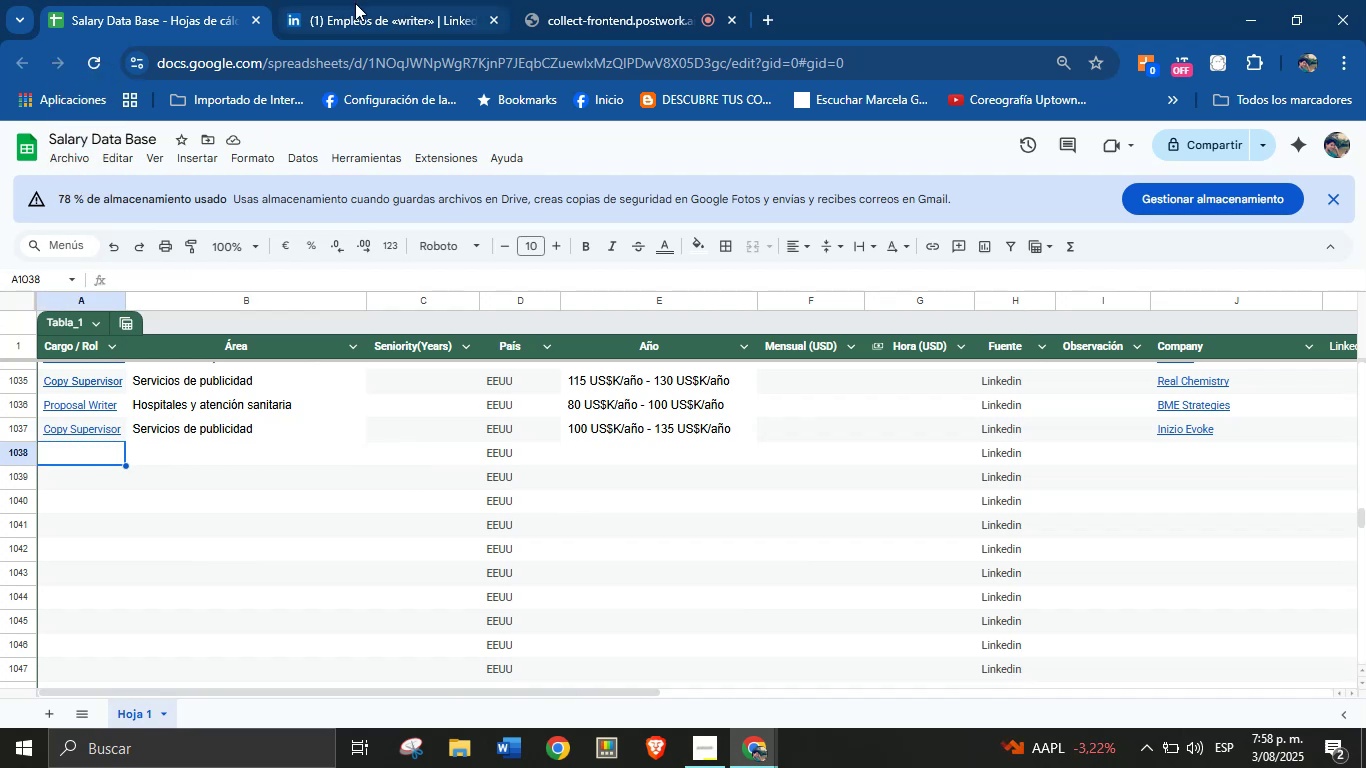 
left_click([355, 0])
 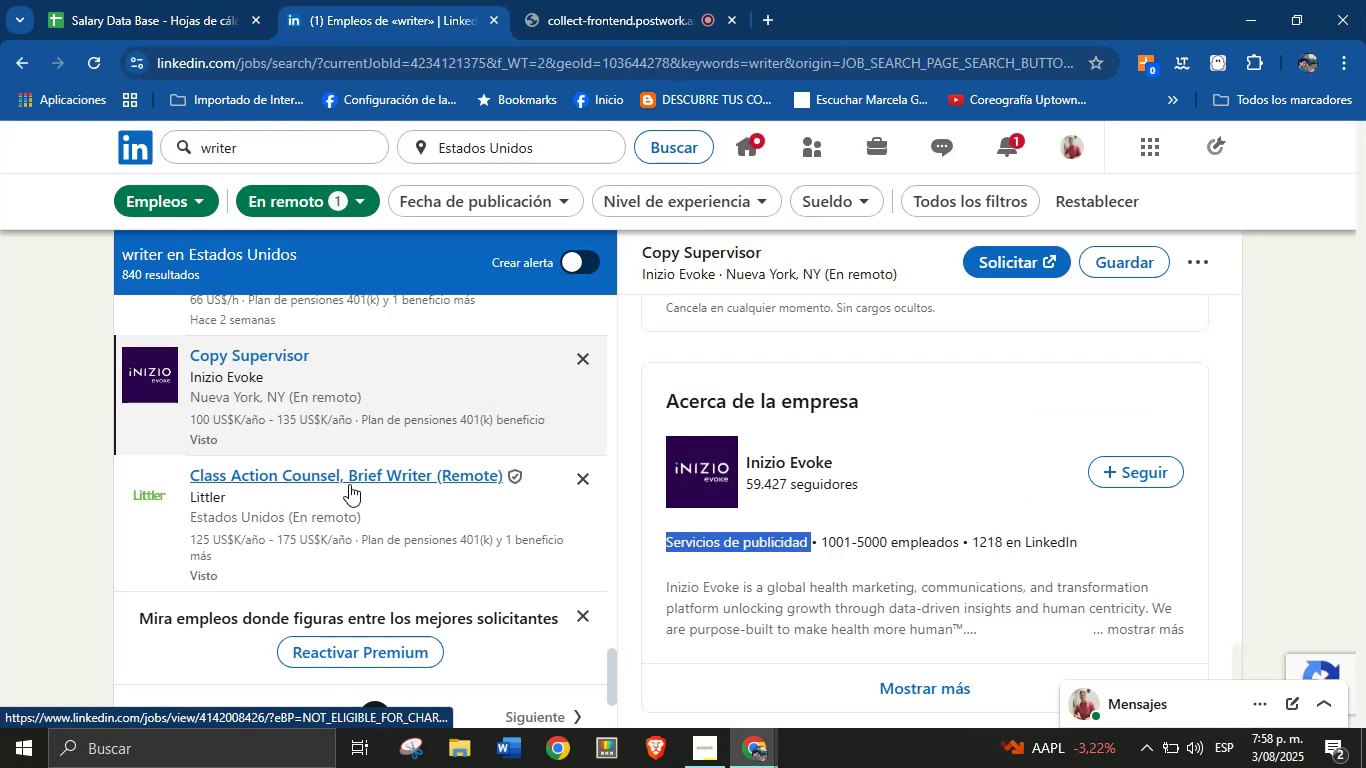 
left_click([349, 484])
 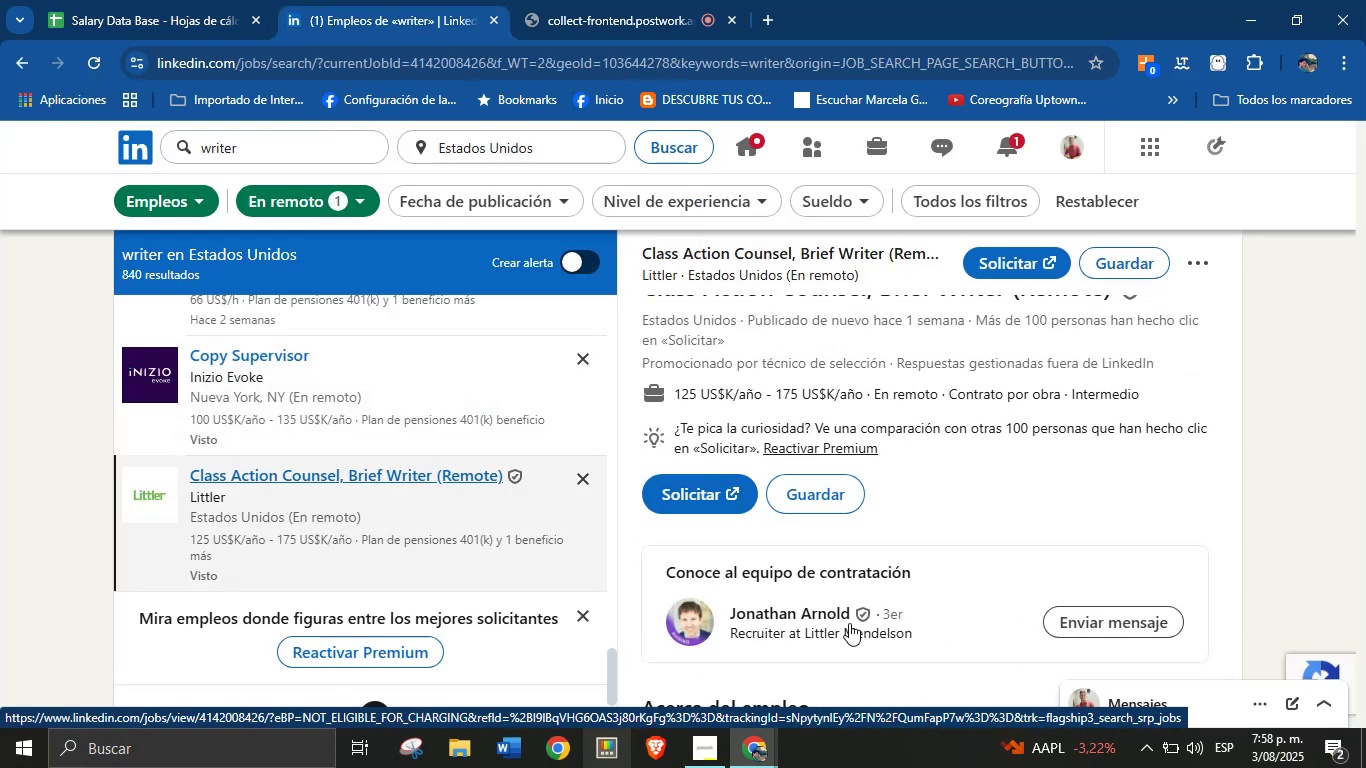 
scroll: coordinate [856, 380], scroll_direction: up, amount: 10.0
 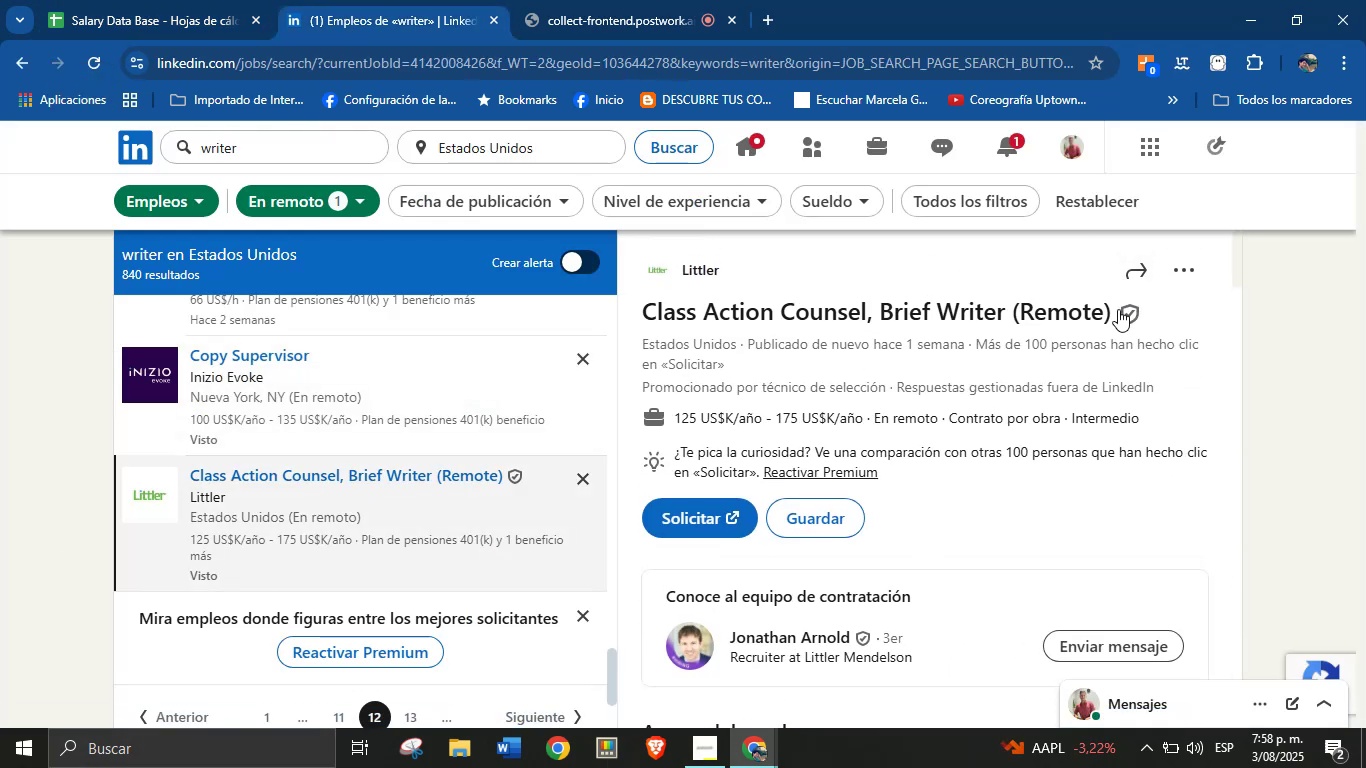 
left_click_drag(start_coordinate=[1110, 310], to_coordinate=[1068, 312])
 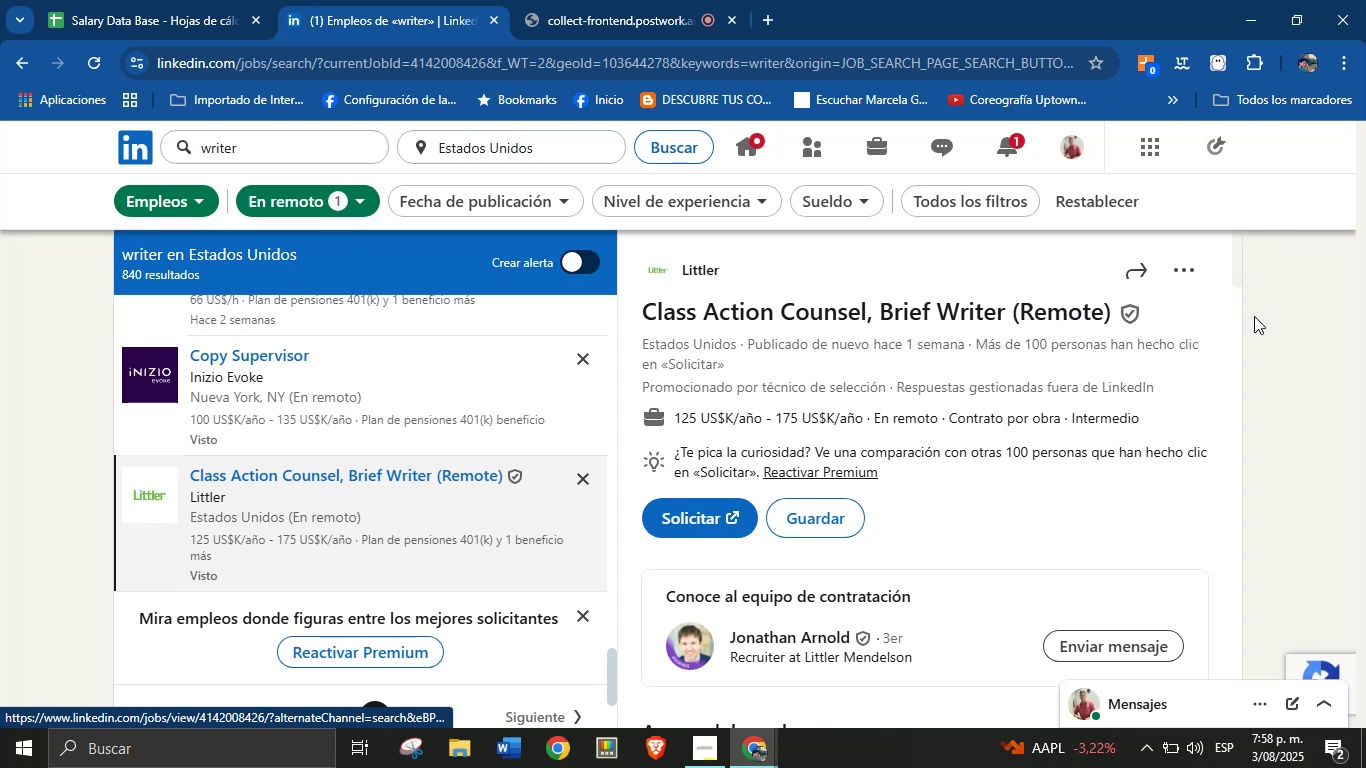 
left_click([1259, 316])
 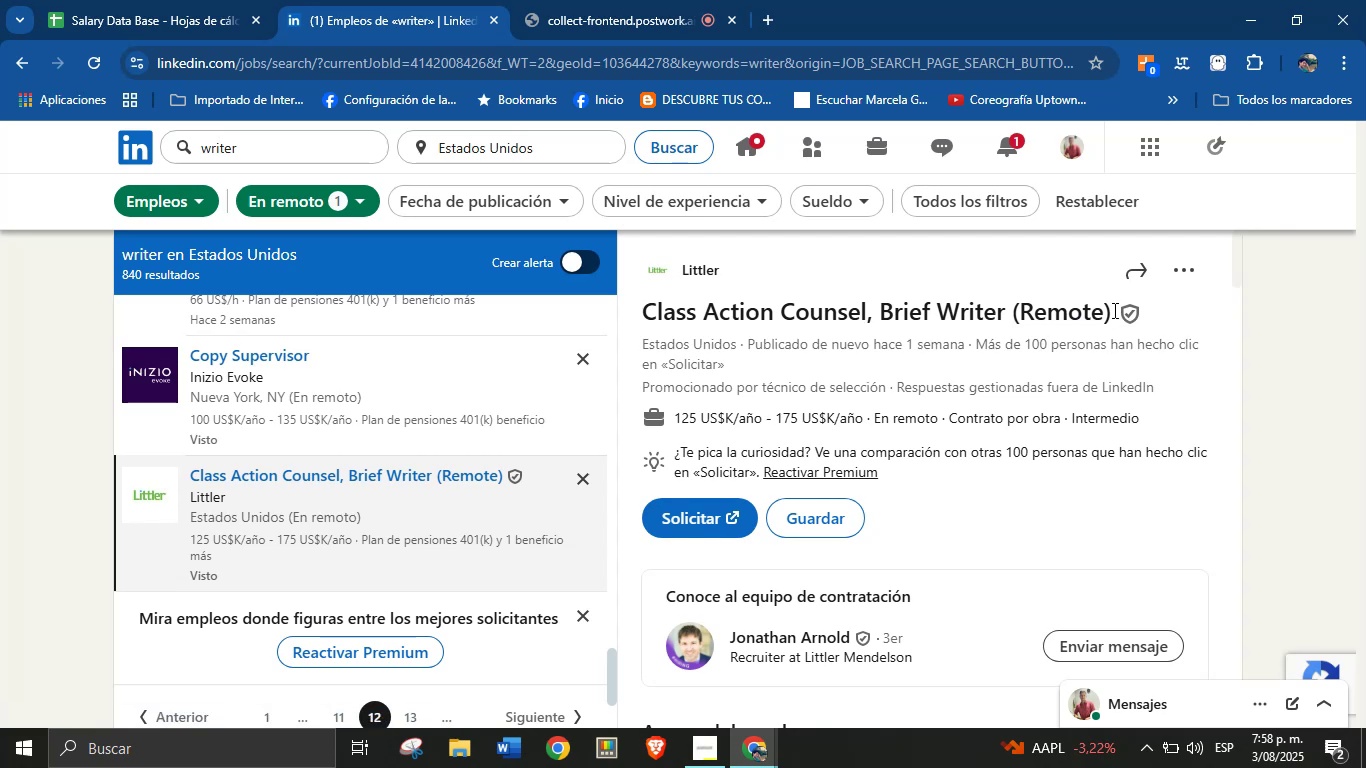 
left_click_drag(start_coordinate=[1113, 310], to_coordinate=[645, 308])
 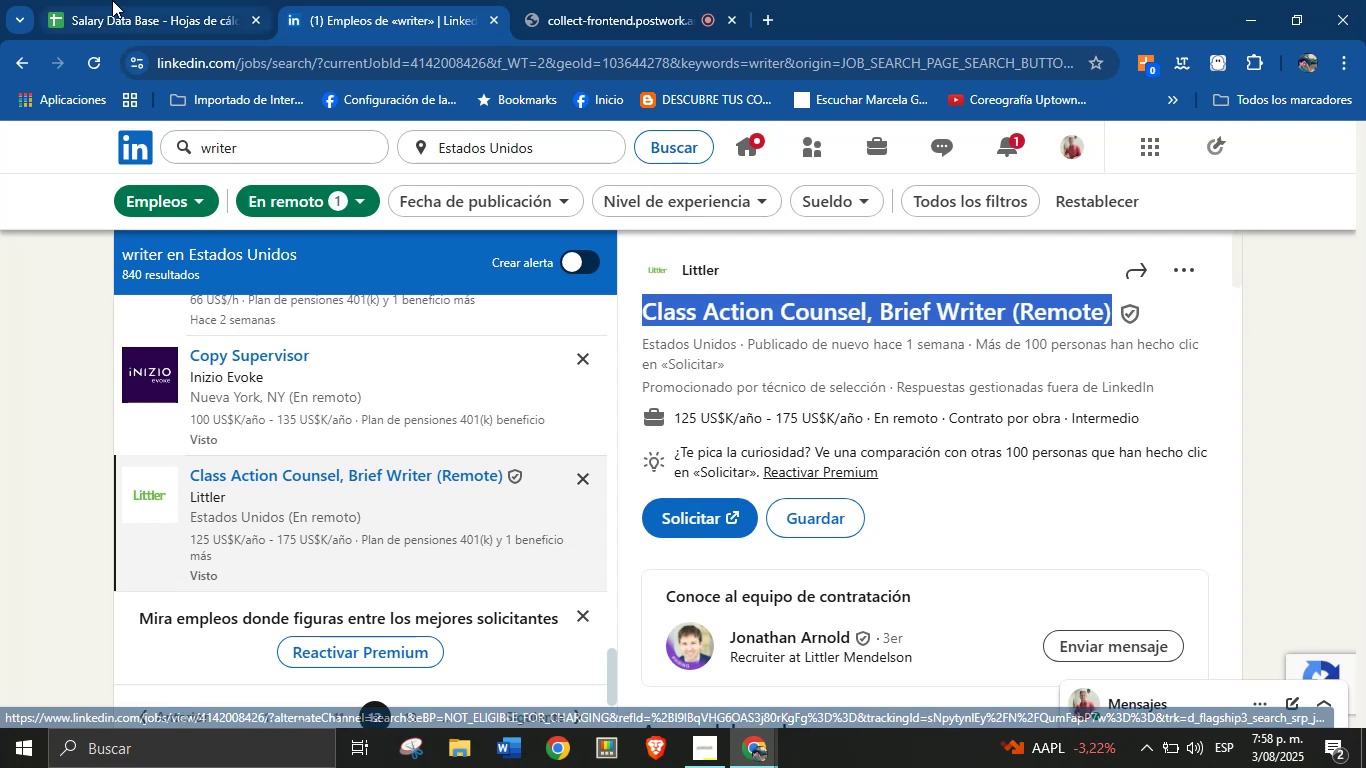 
key(Control+C)
 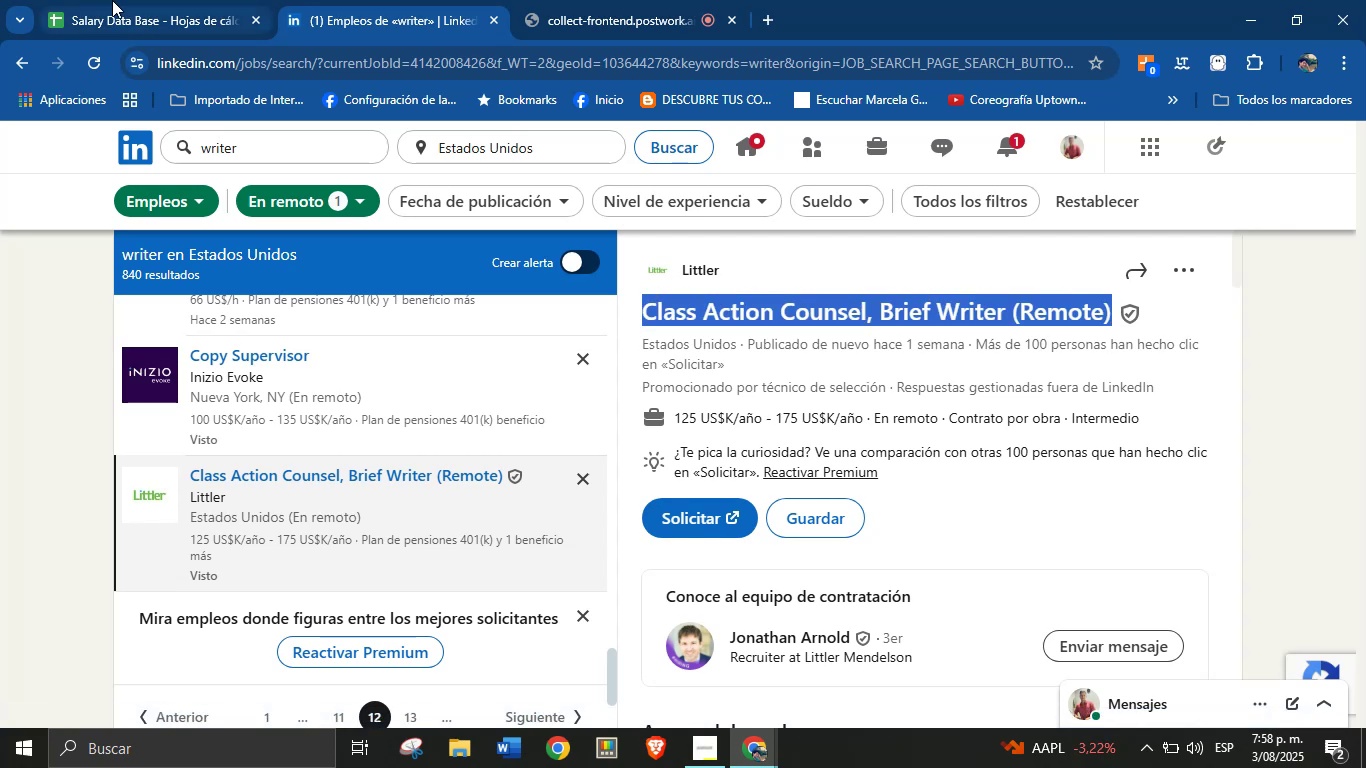 
left_click([112, 0])
 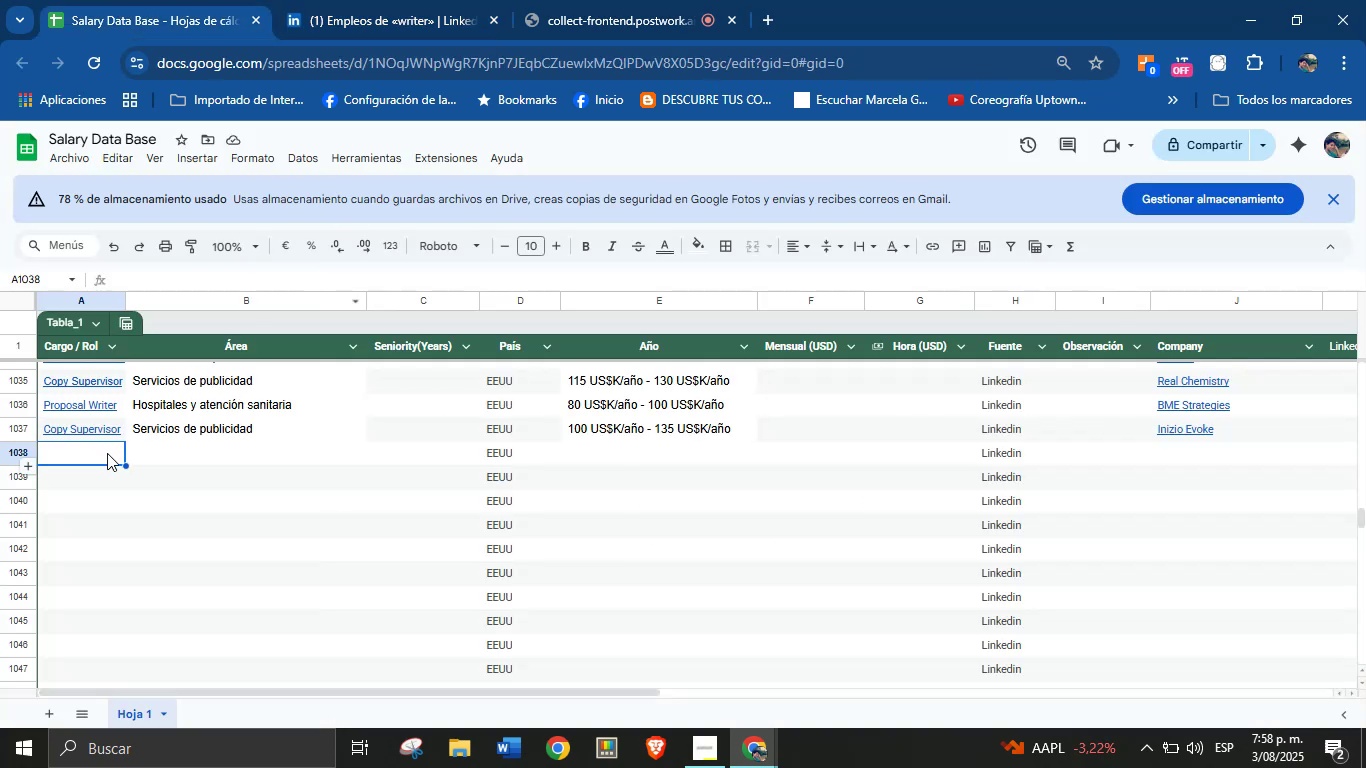 
left_click([104, 457])
 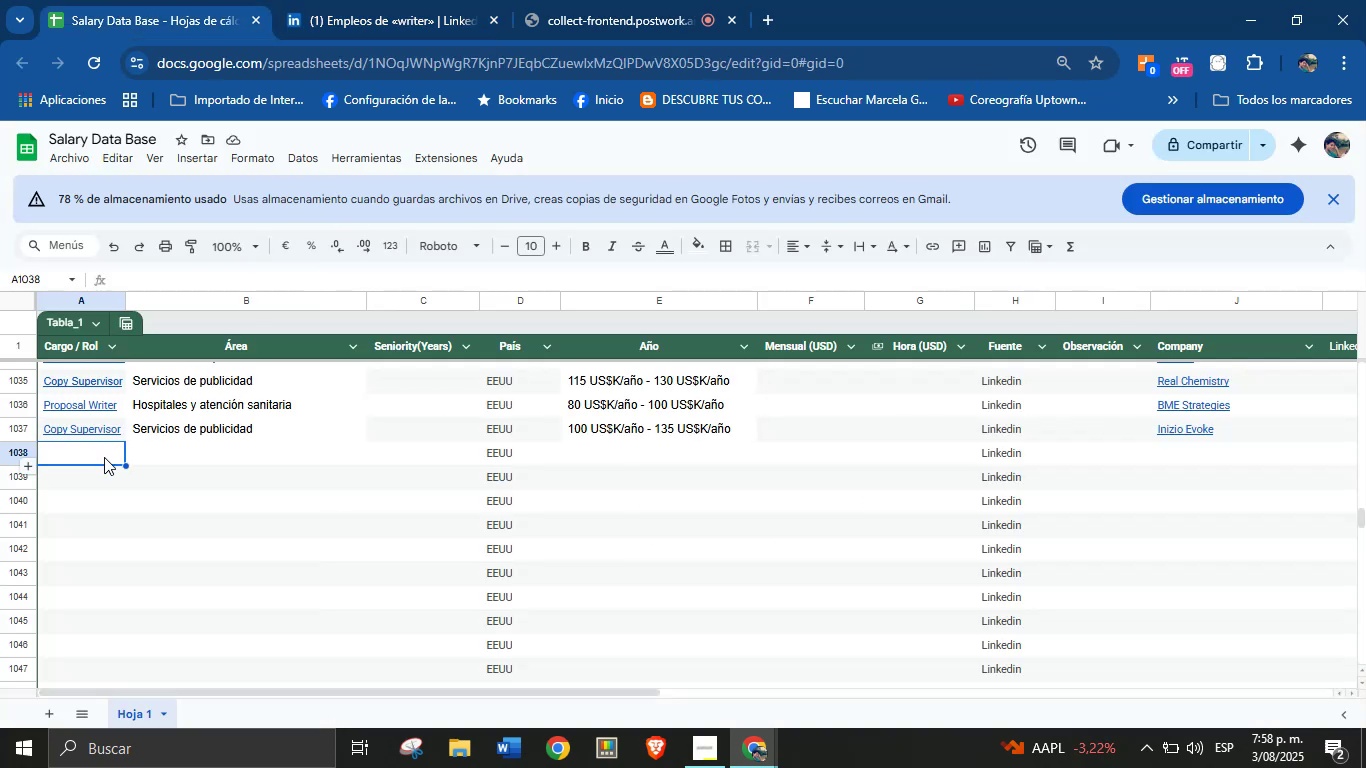 
key(Control+V)
 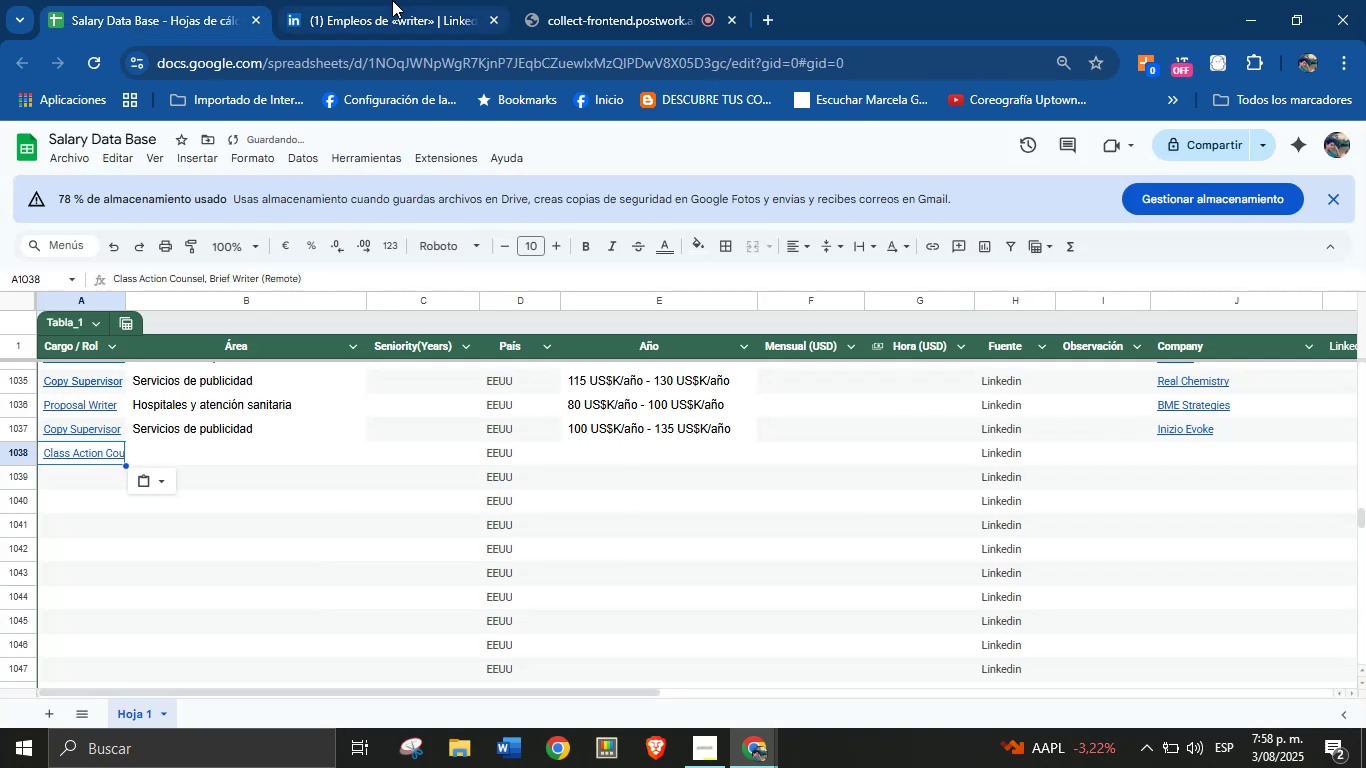 
left_click([392, 0])
 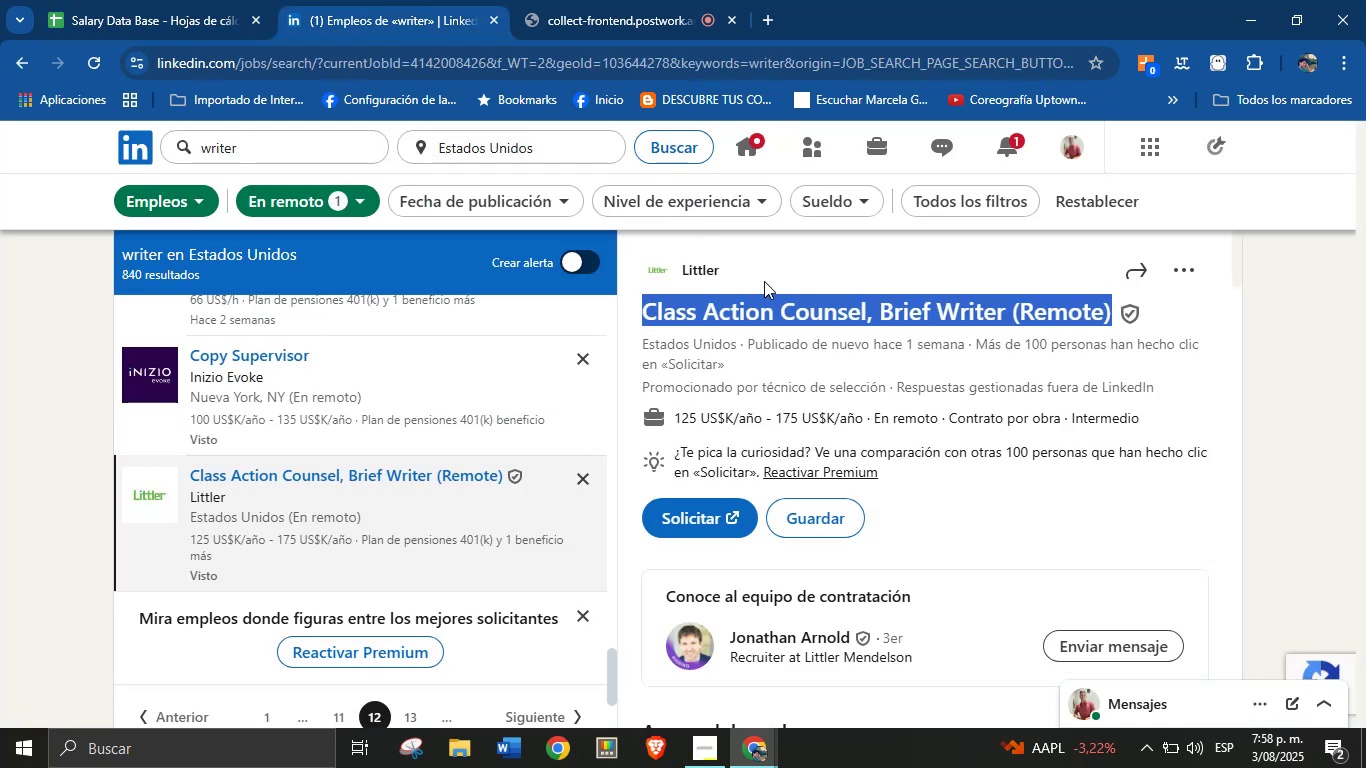 
left_click([764, 281])
 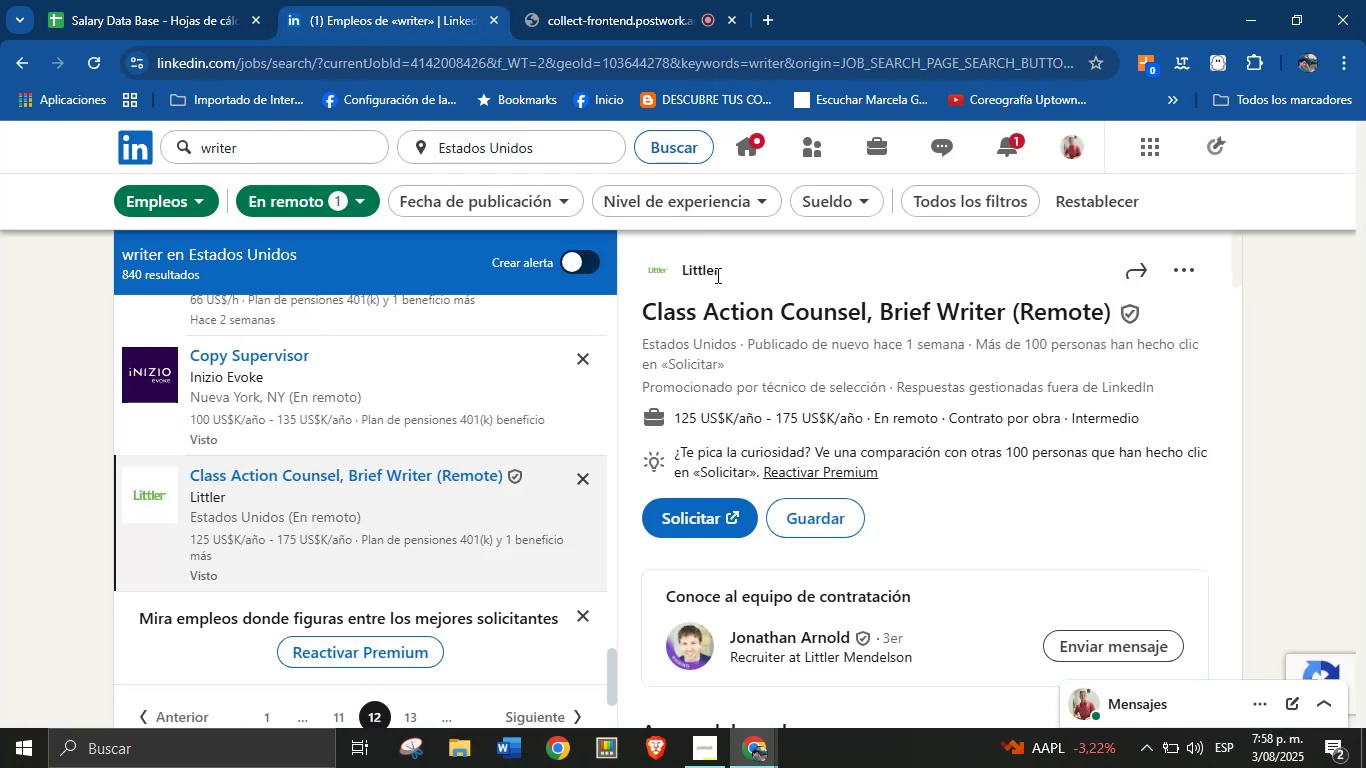 
left_click_drag(start_coordinate=[753, 272], to_coordinate=[682, 276])
 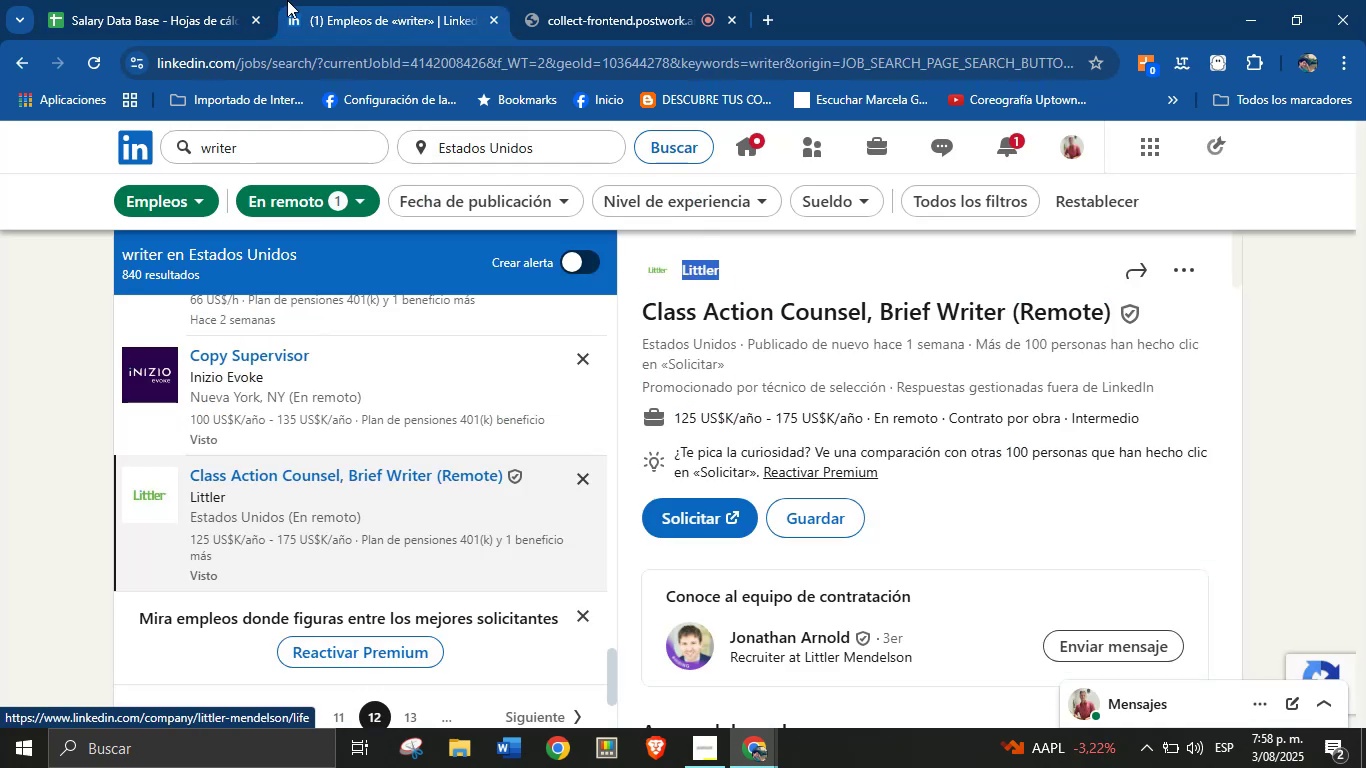 
key(Control+C)
 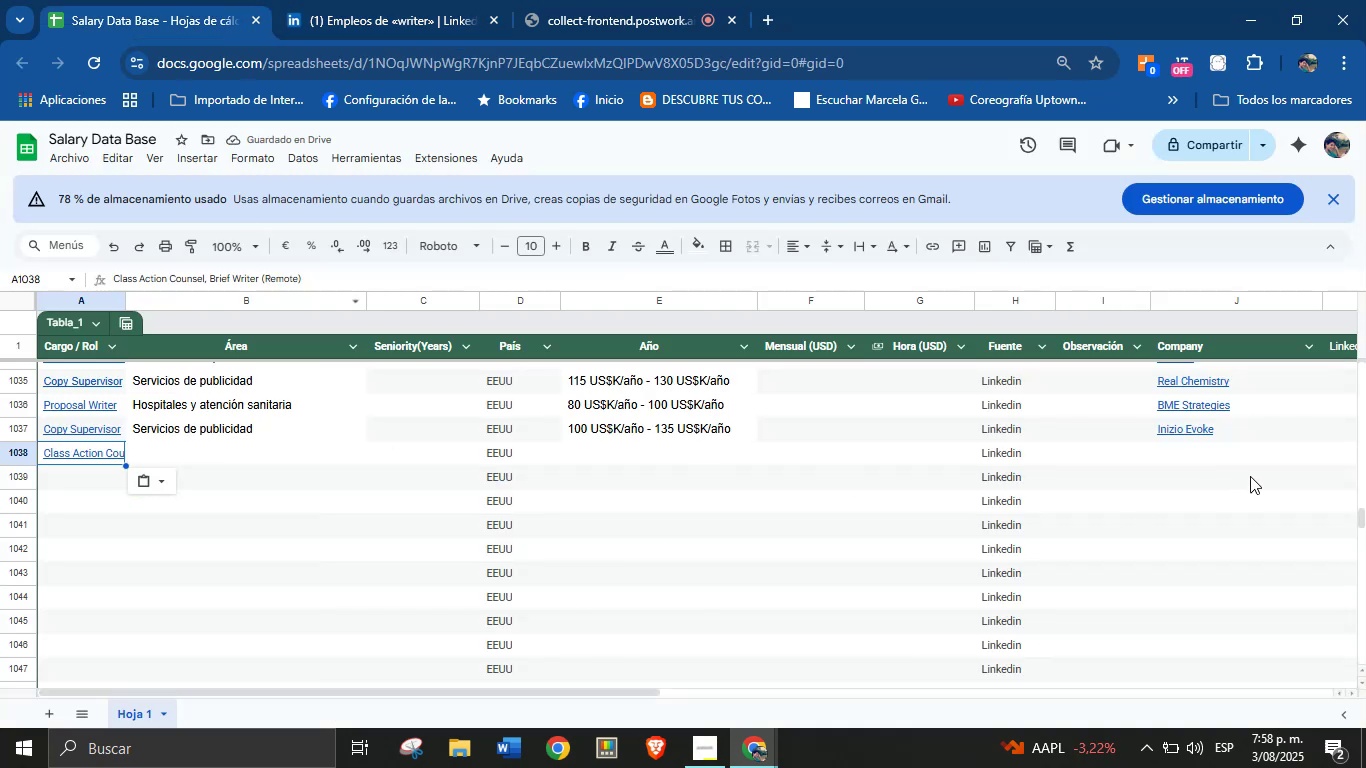 
left_click([1165, 435])
 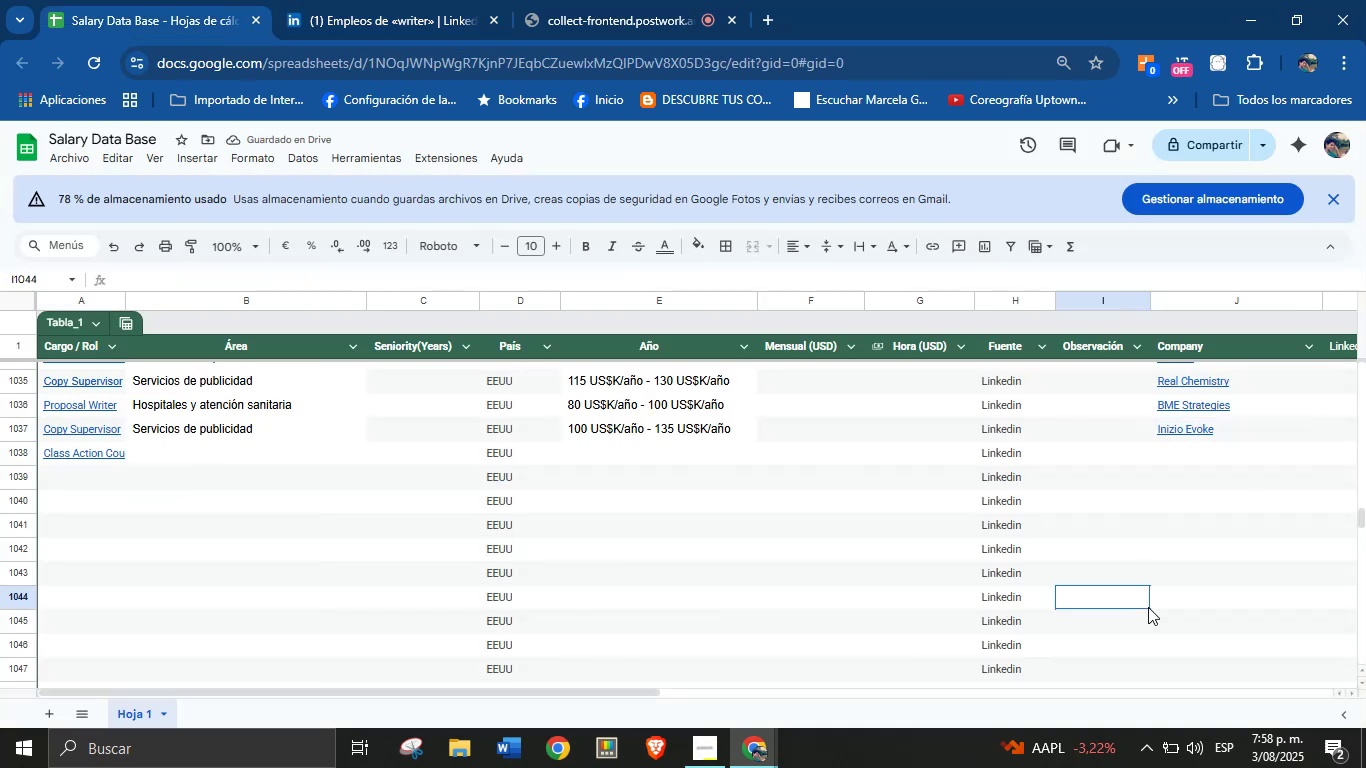 
left_click([1148, 607])
 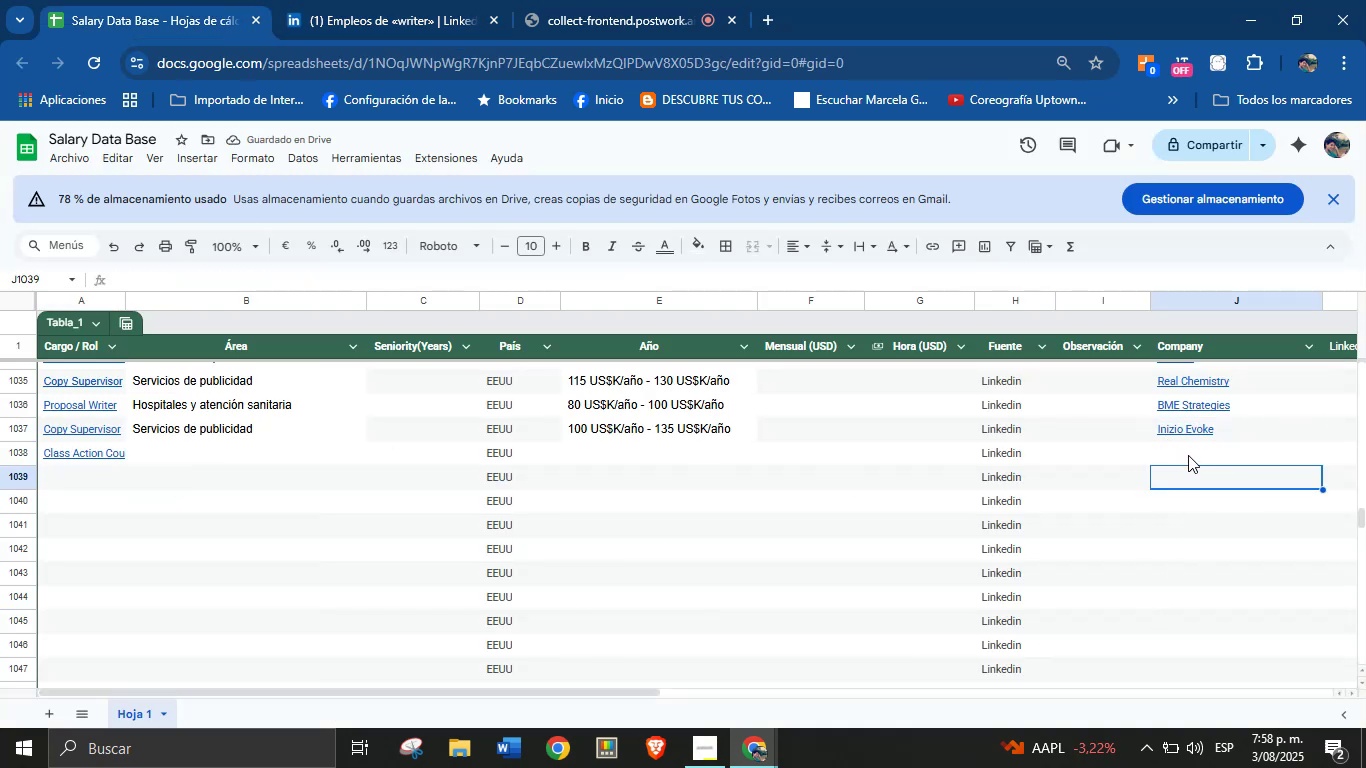 
double_click([1188, 455])
 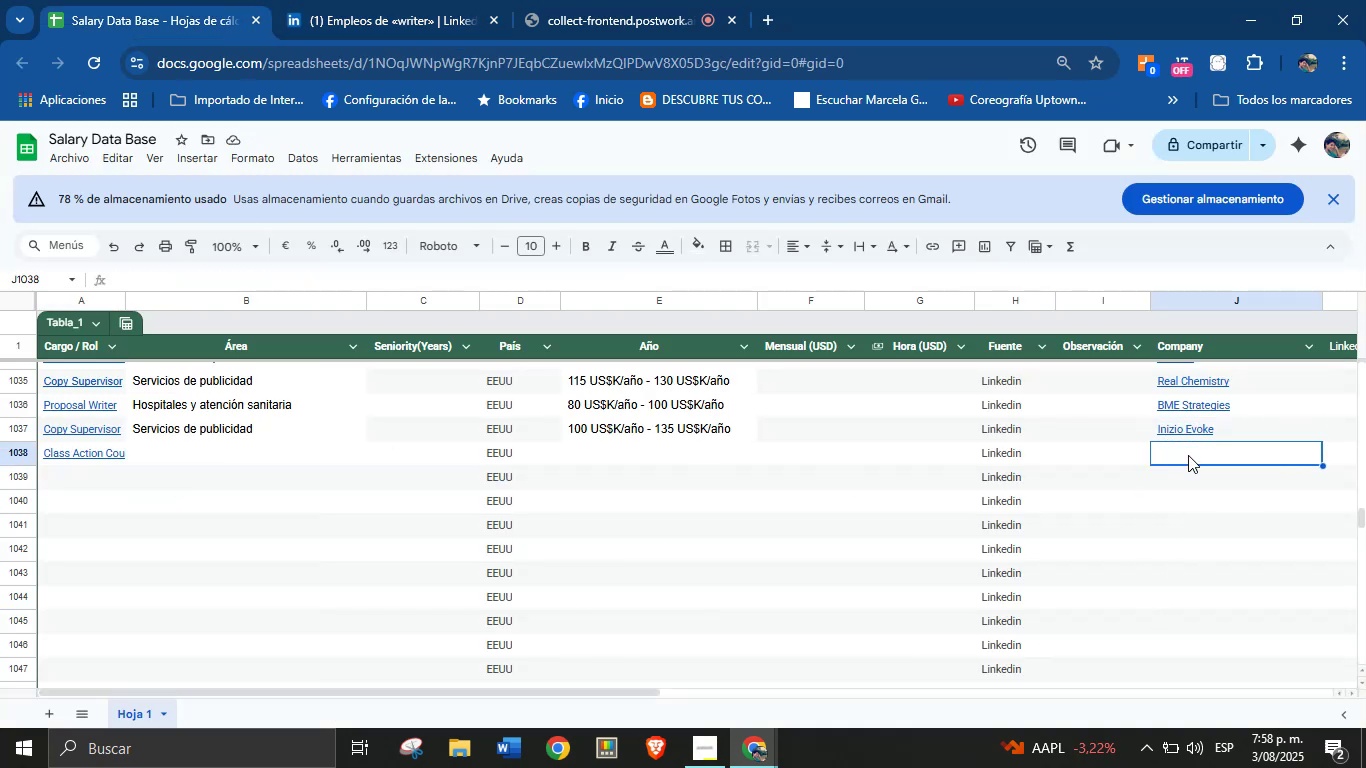 
key(Control+V)
 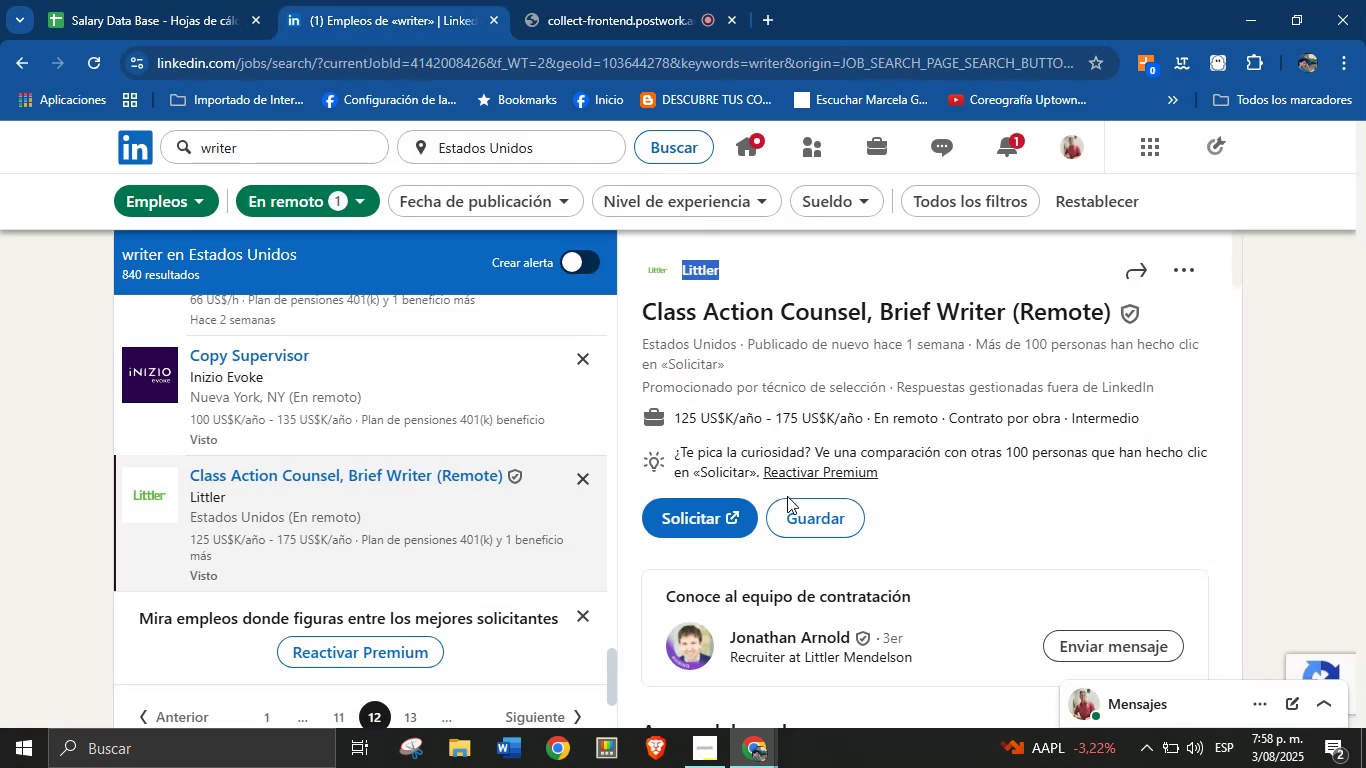 
scroll: coordinate [887, 445], scroll_direction: up, amount: 2.0
 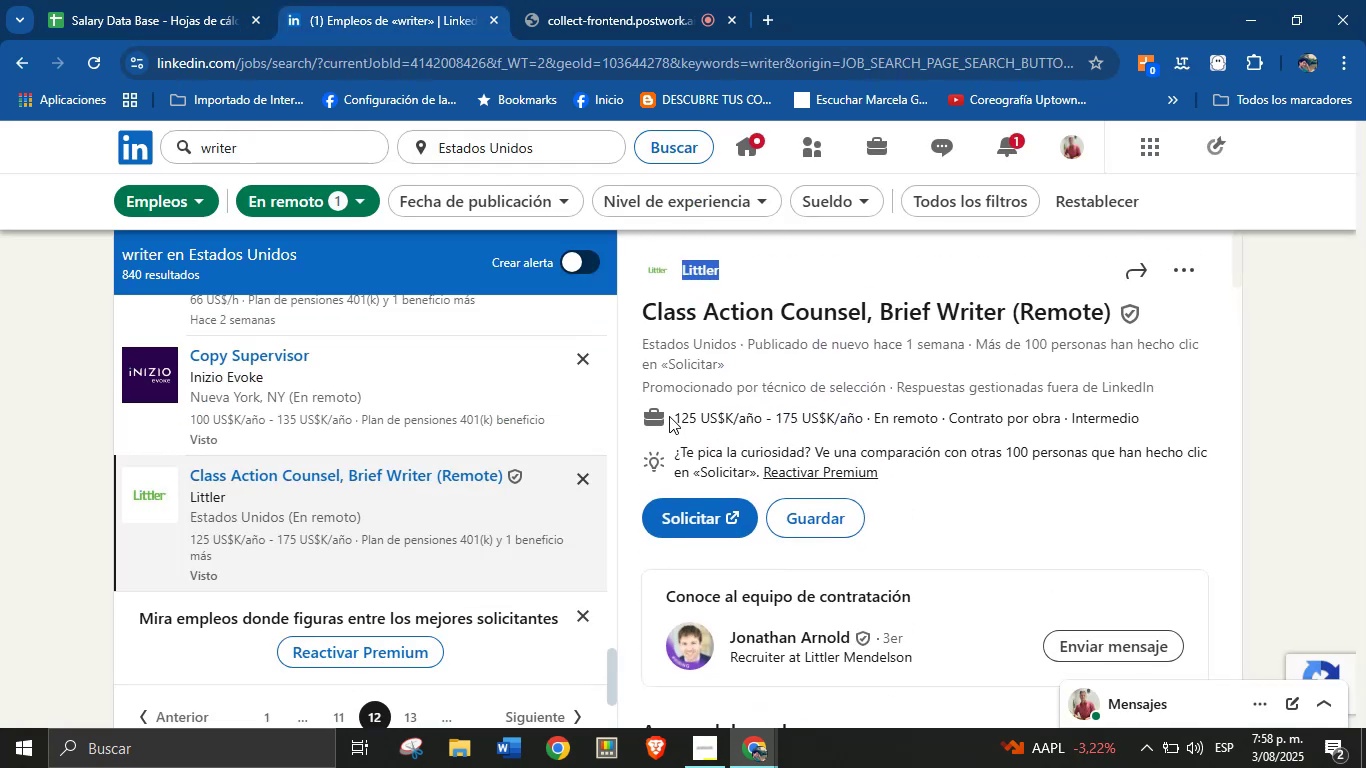 
left_click_drag(start_coordinate=[669, 416], to_coordinate=[859, 420])
 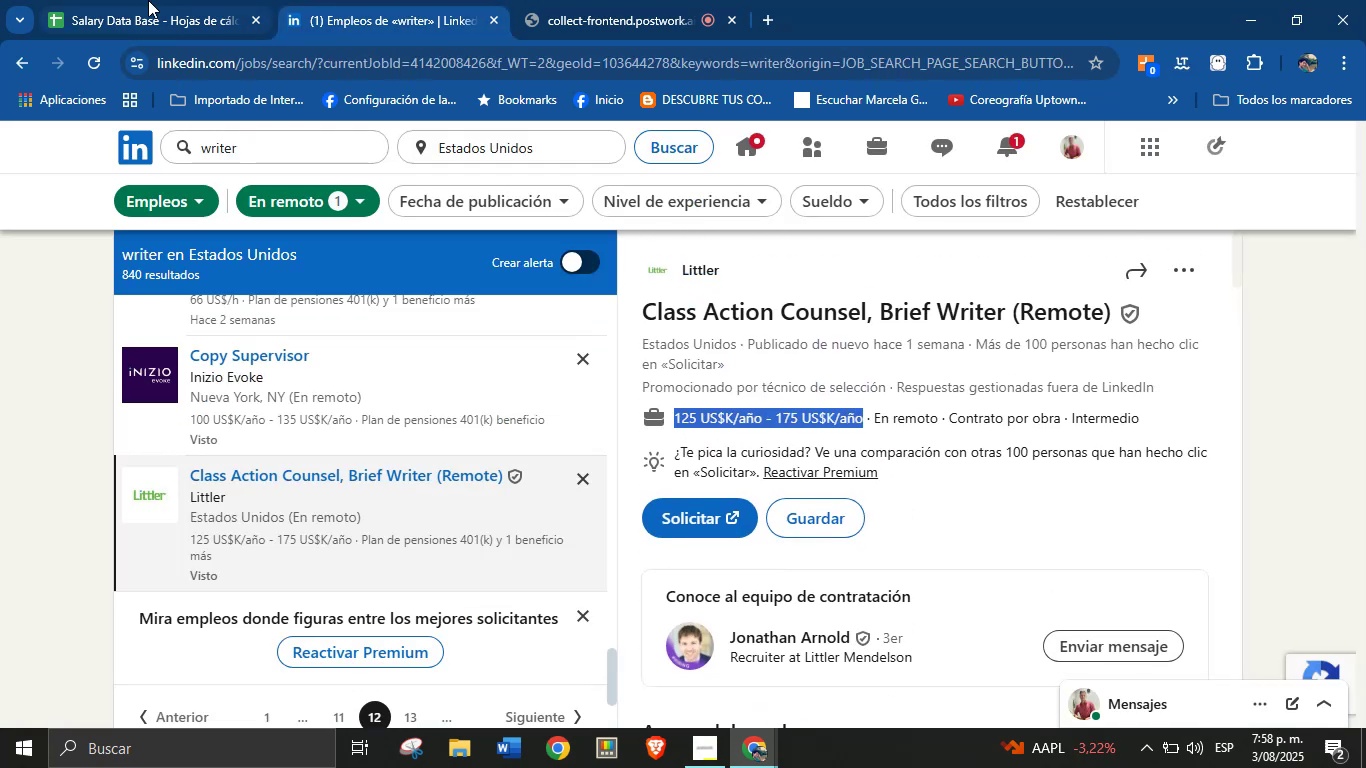 
key(Control+C)
 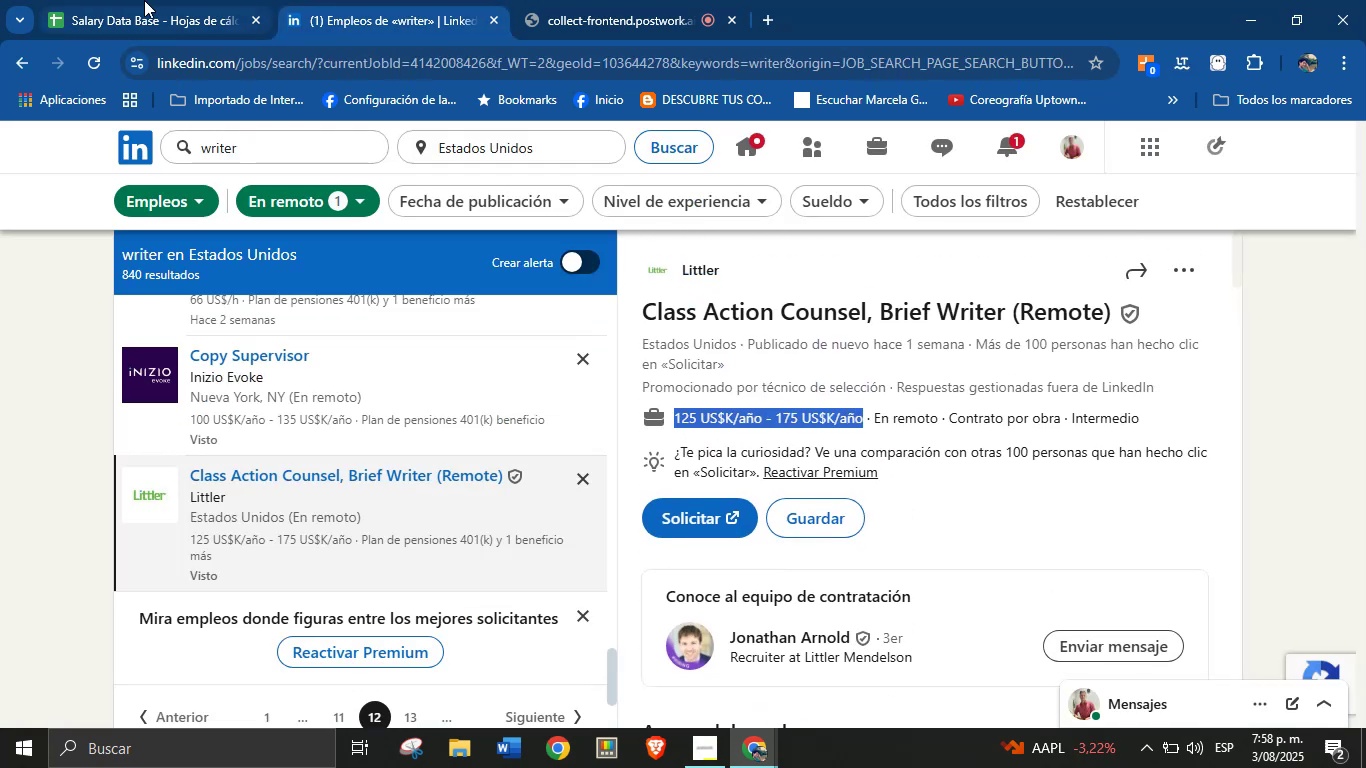 
left_click([144, 0])
 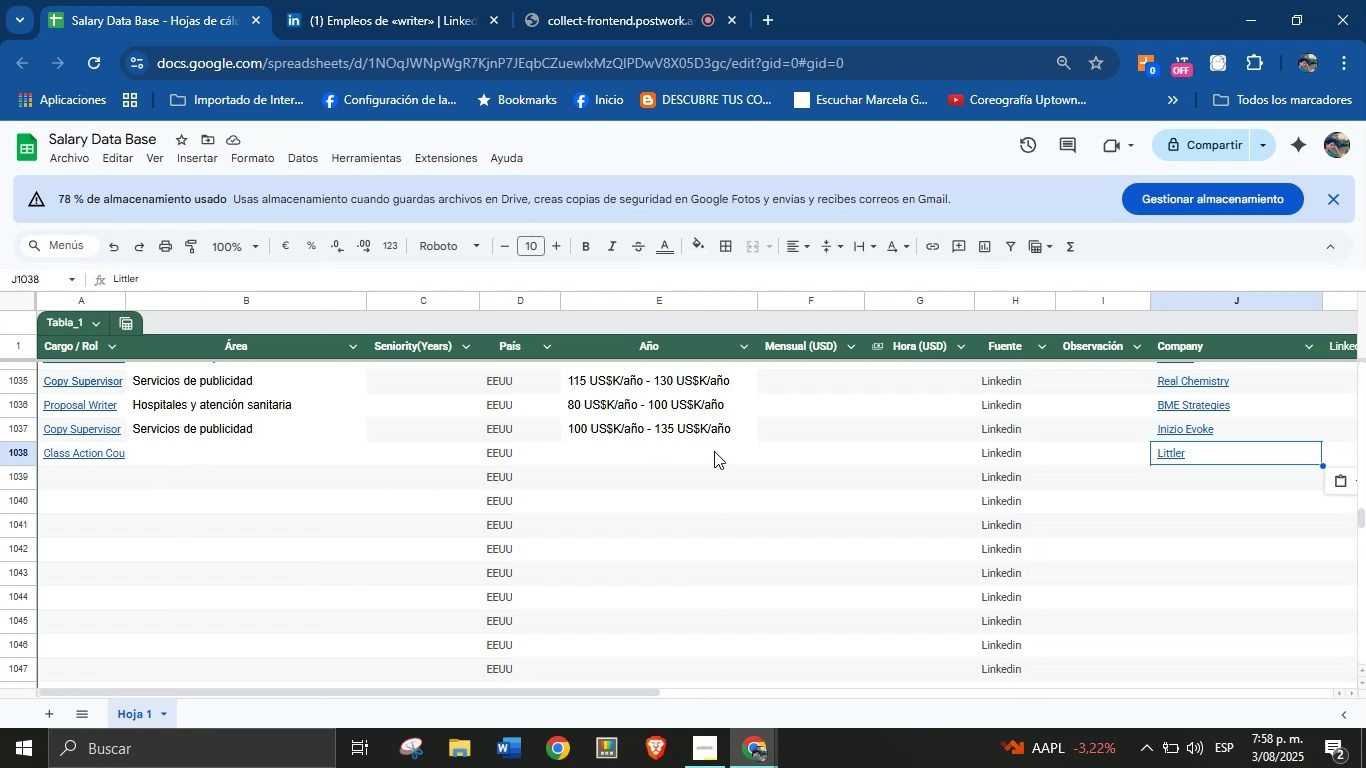 
left_click([702, 451])
 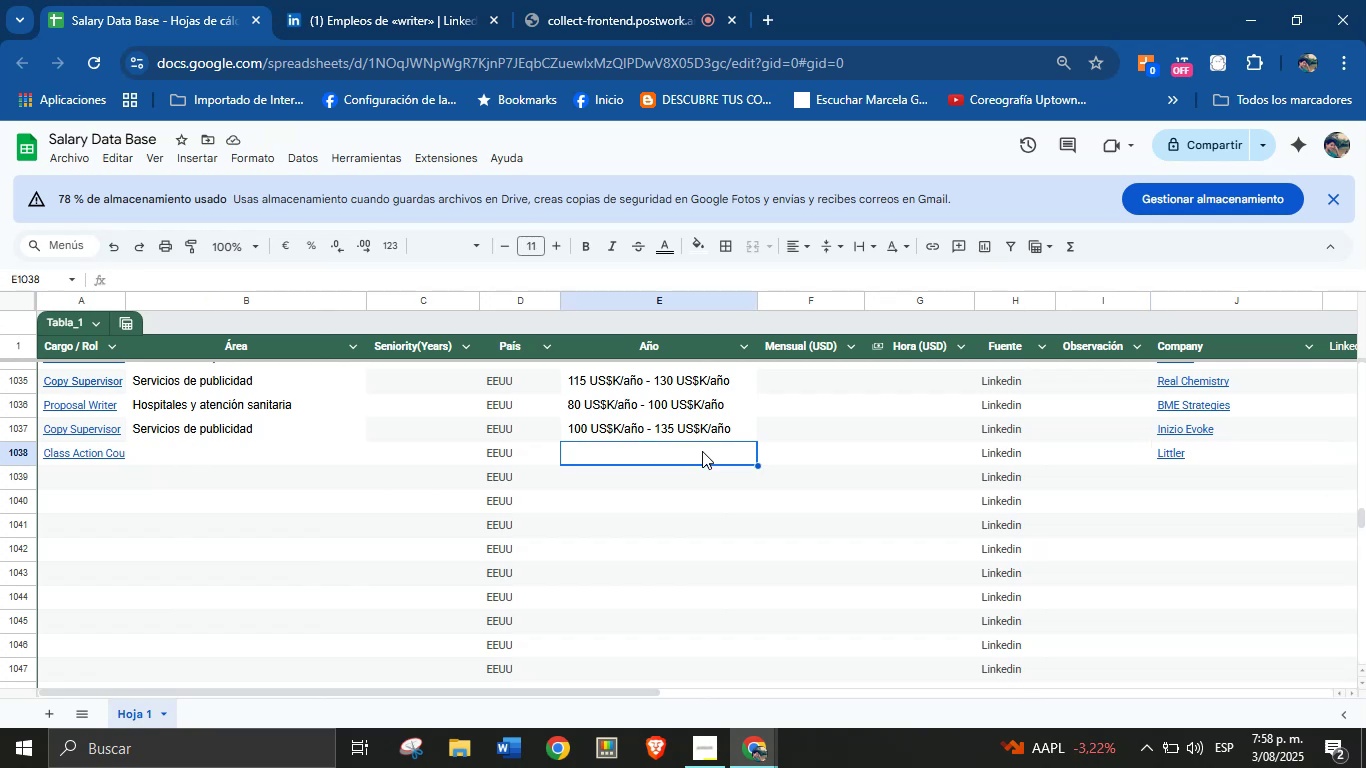 
key(Control+V)
 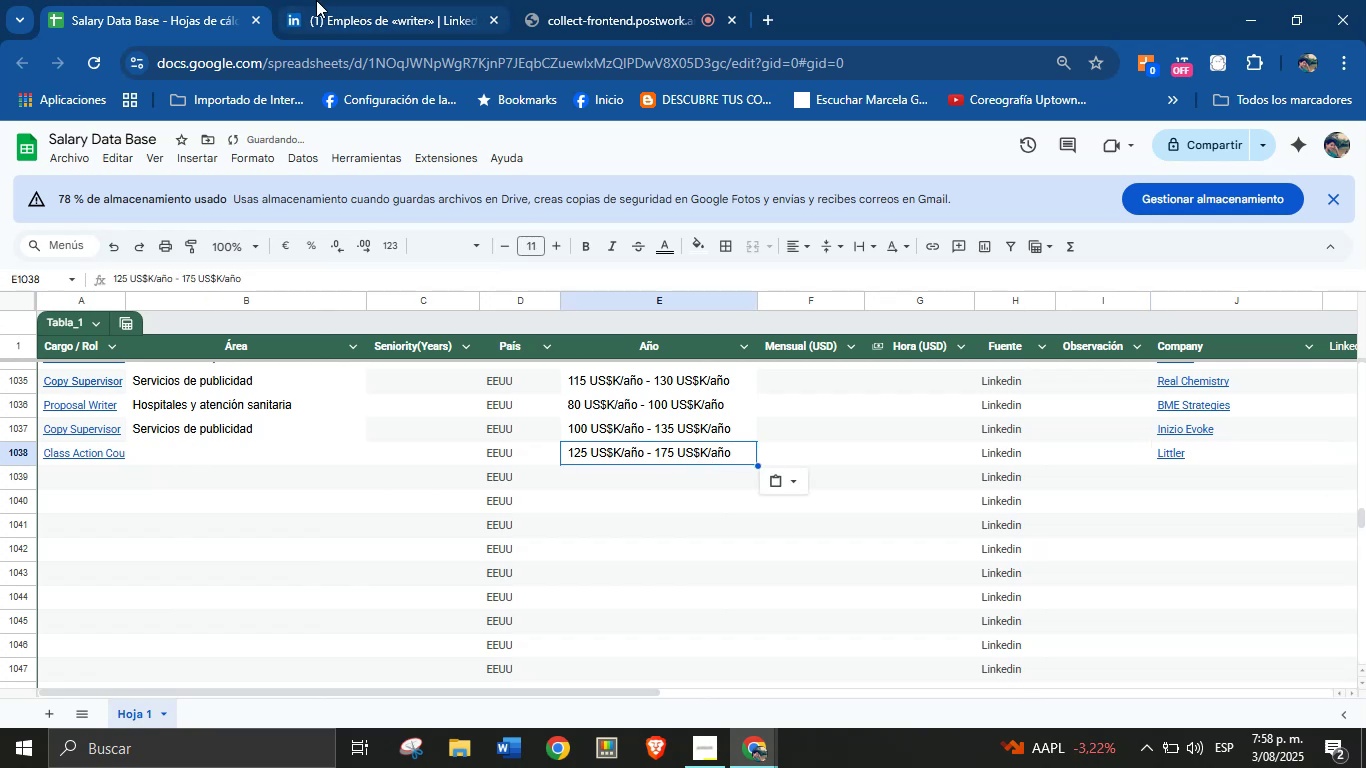 
left_click([316, 0])
 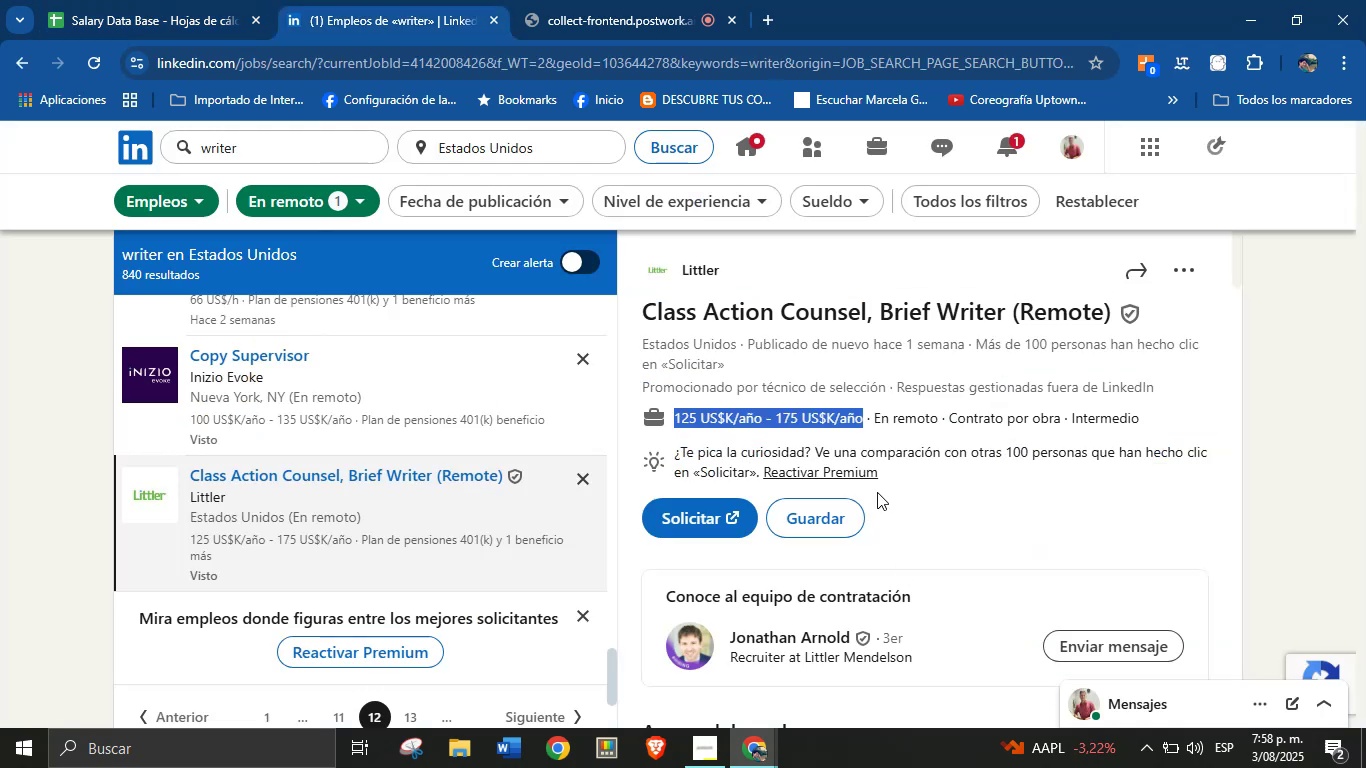 
scroll: coordinate [829, 535], scroll_direction: down, amount: 35.0
 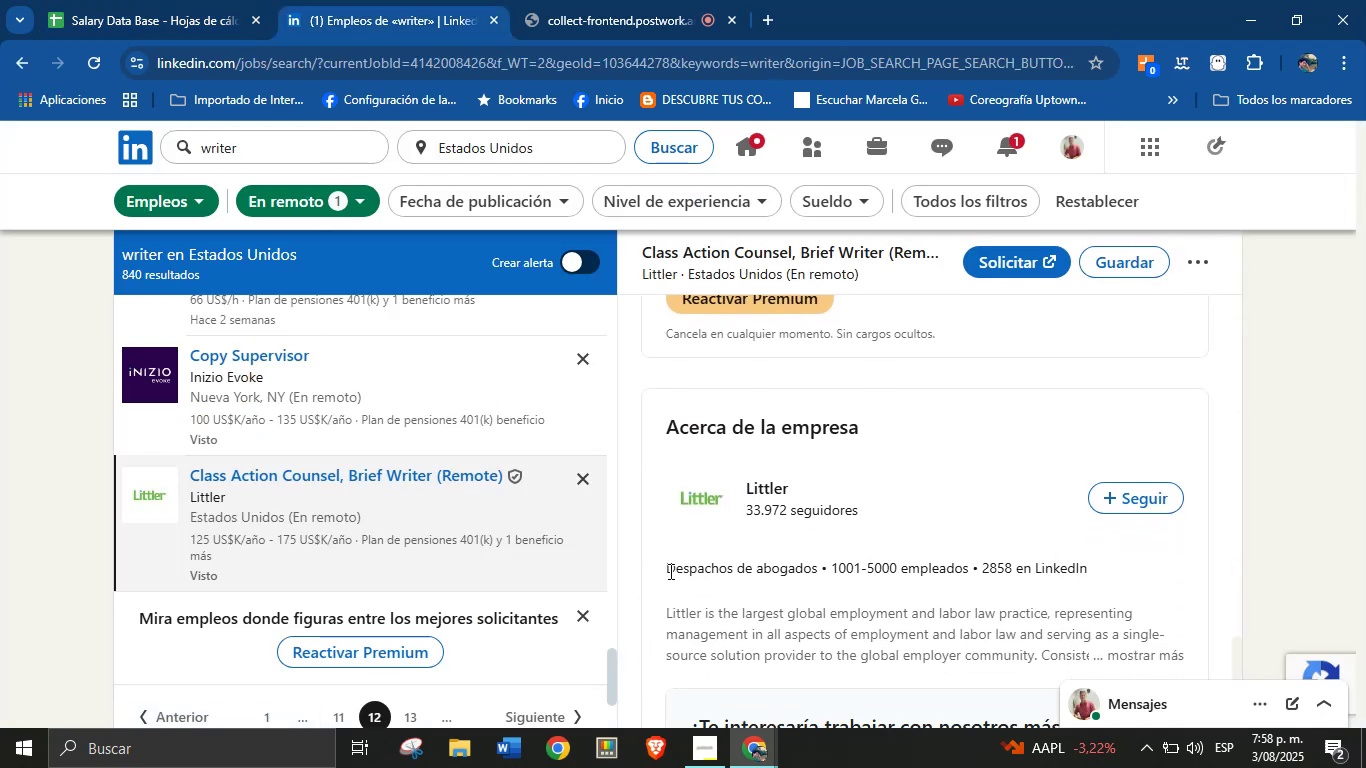 
left_click_drag(start_coordinate=[669, 571], to_coordinate=[818, 566])
 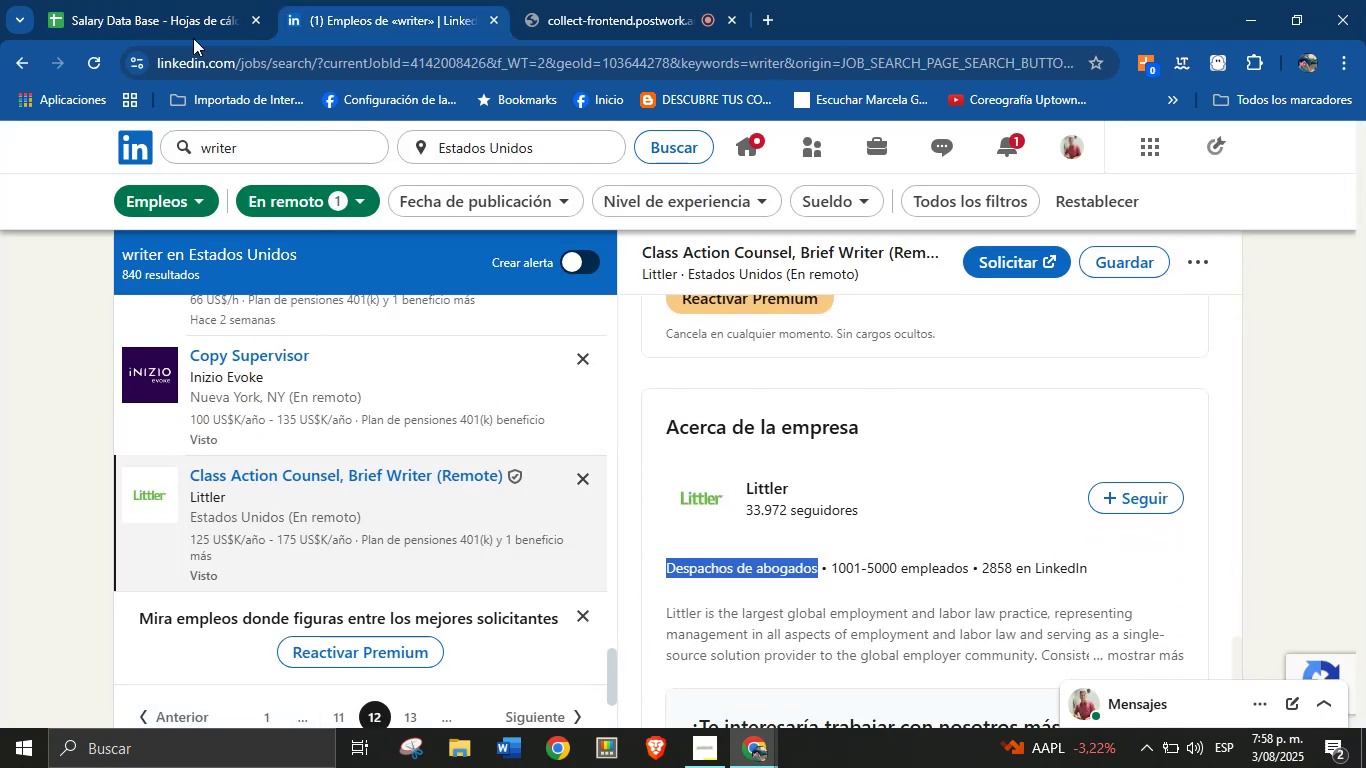 
key(Control+C)
 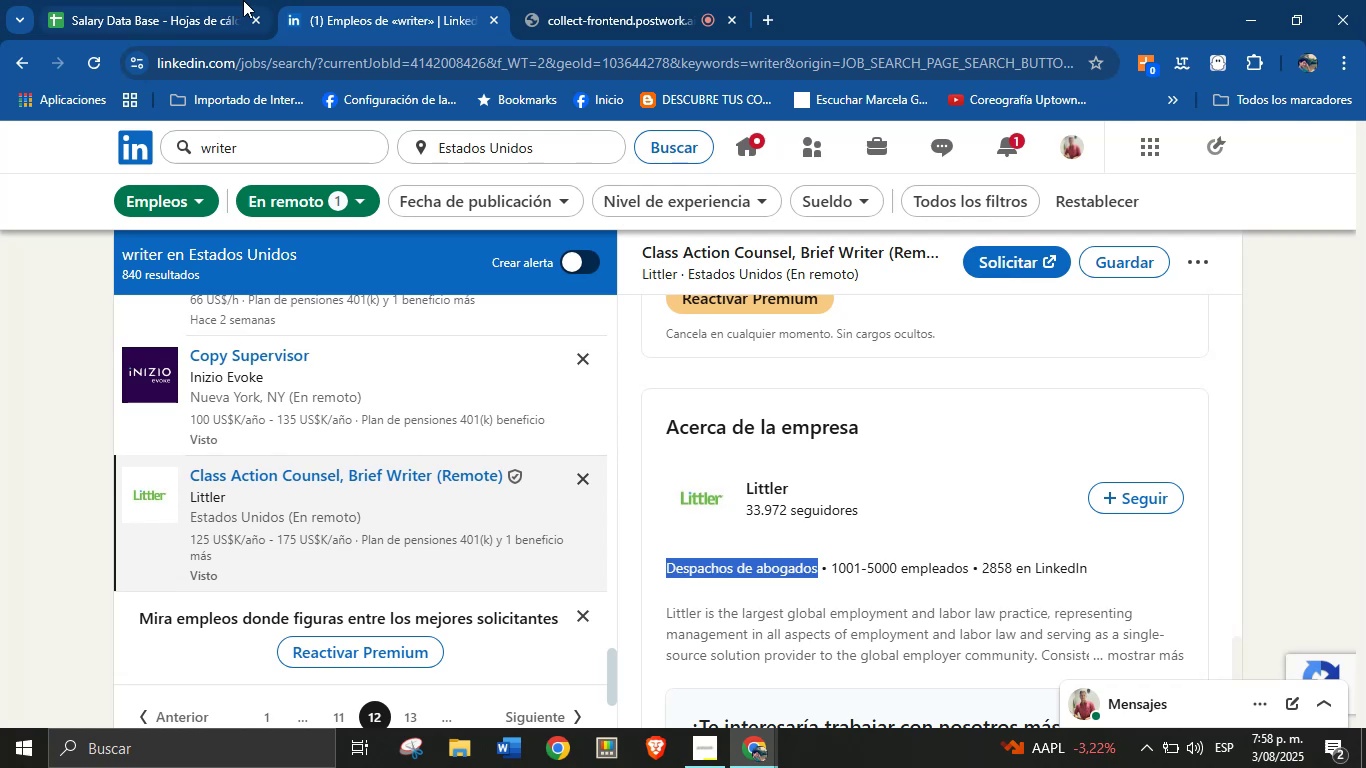 
left_click([243, 0])
 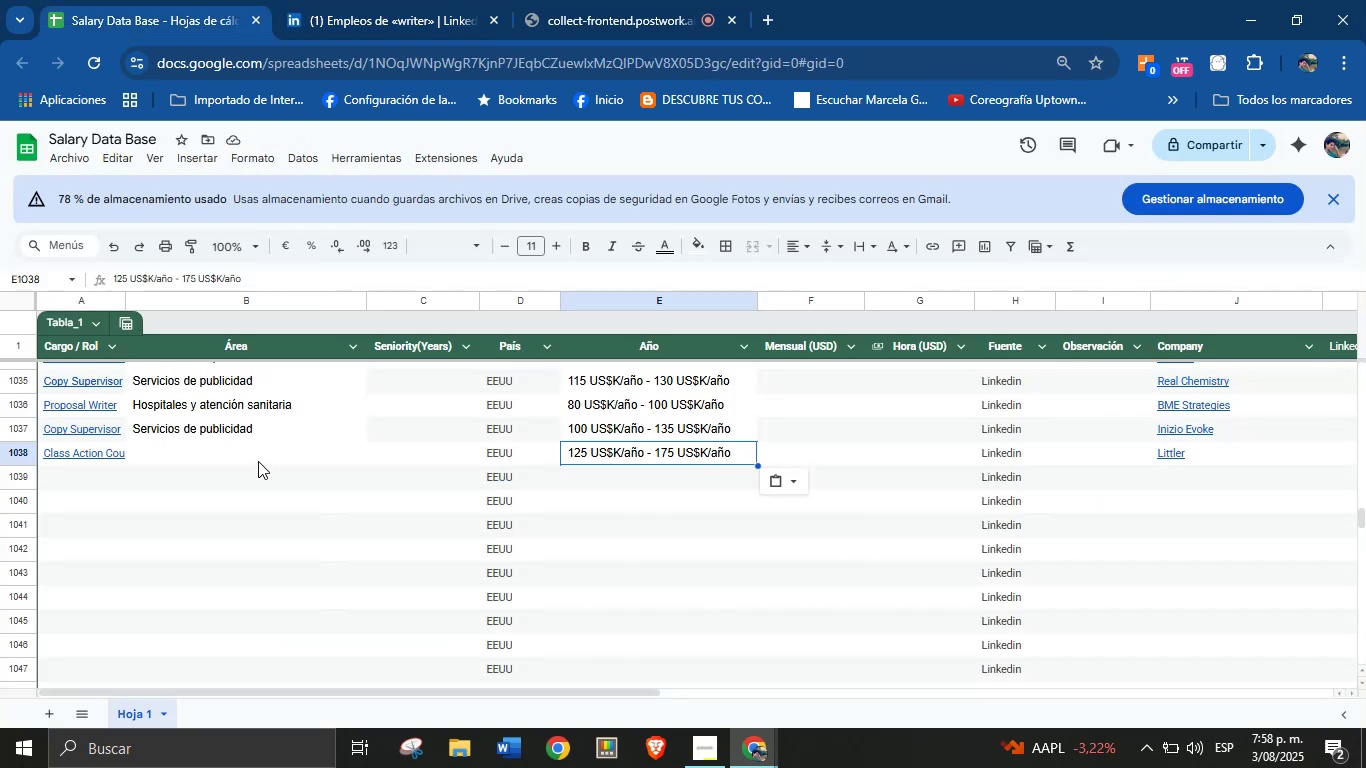 
left_click([258, 461])
 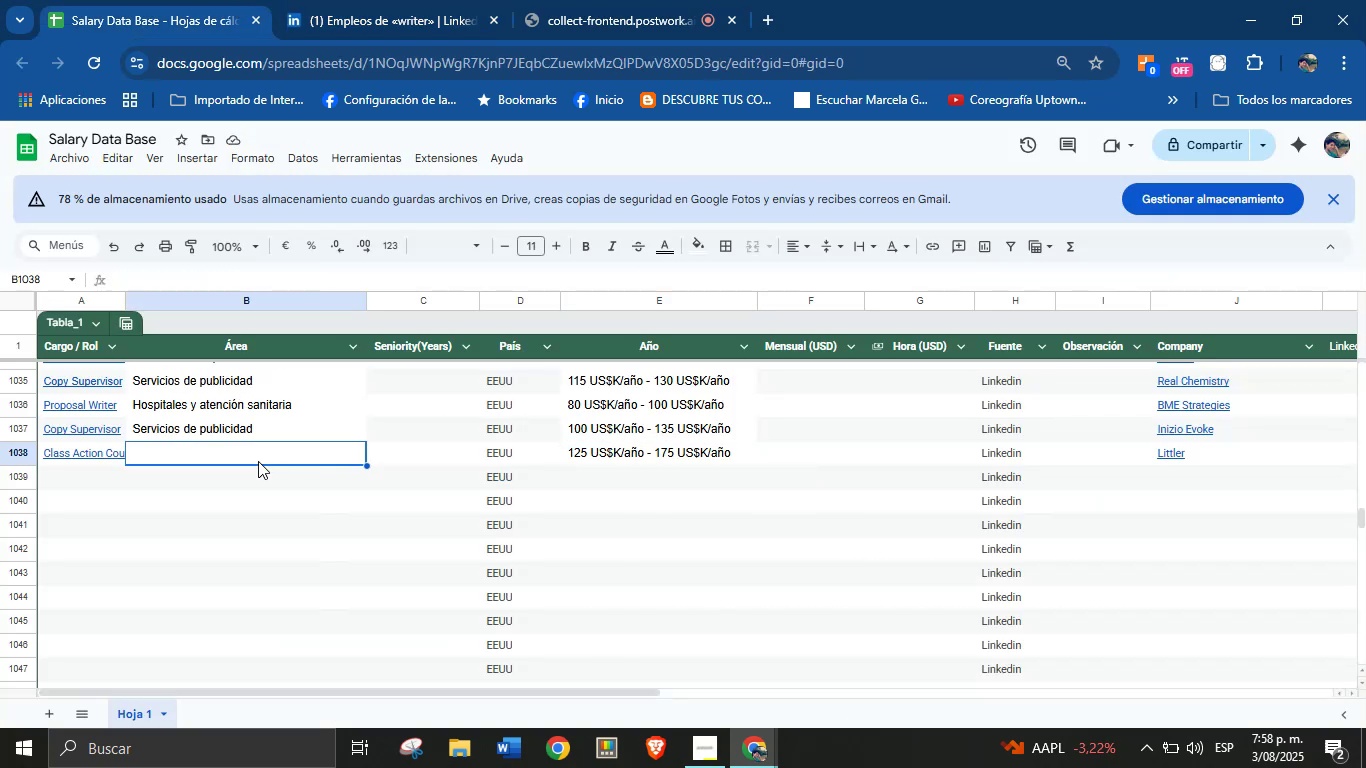 
key(Control+V)
 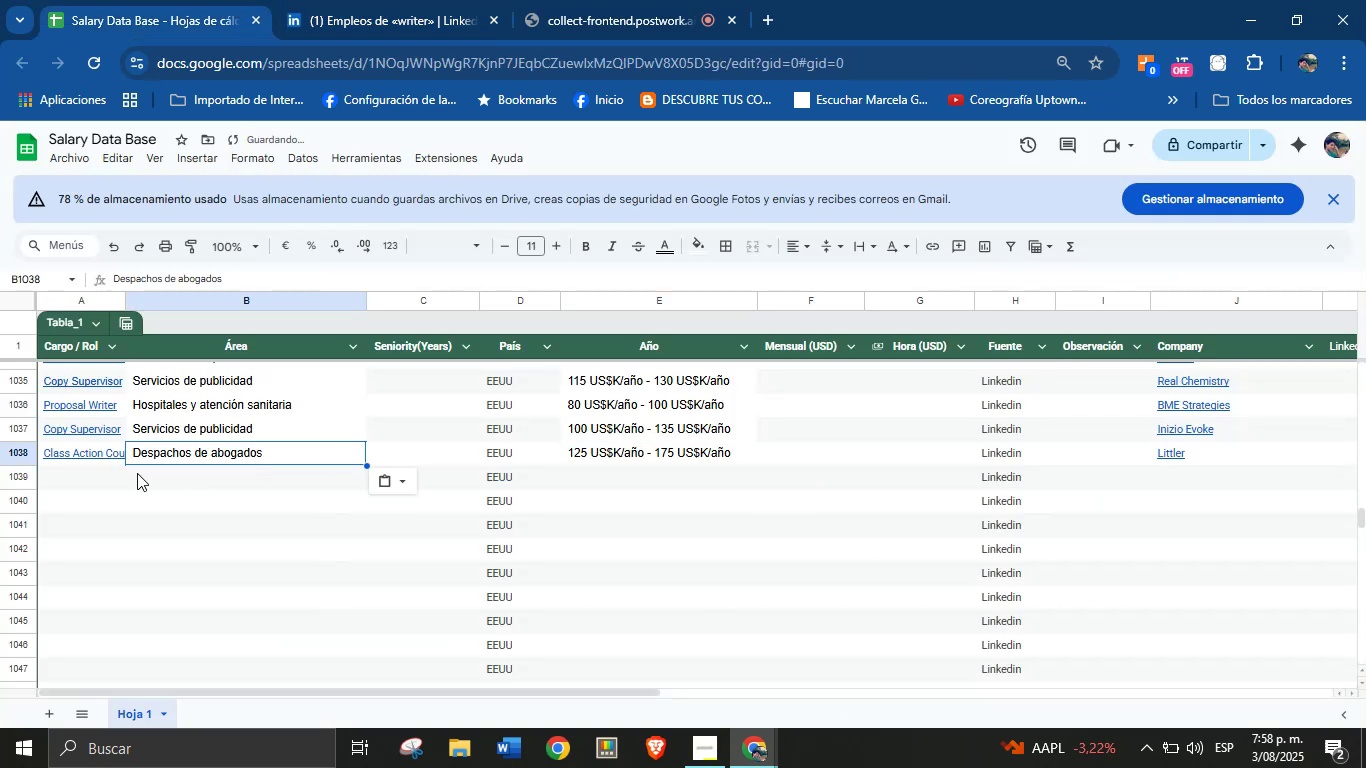 
left_click([115, 472])
 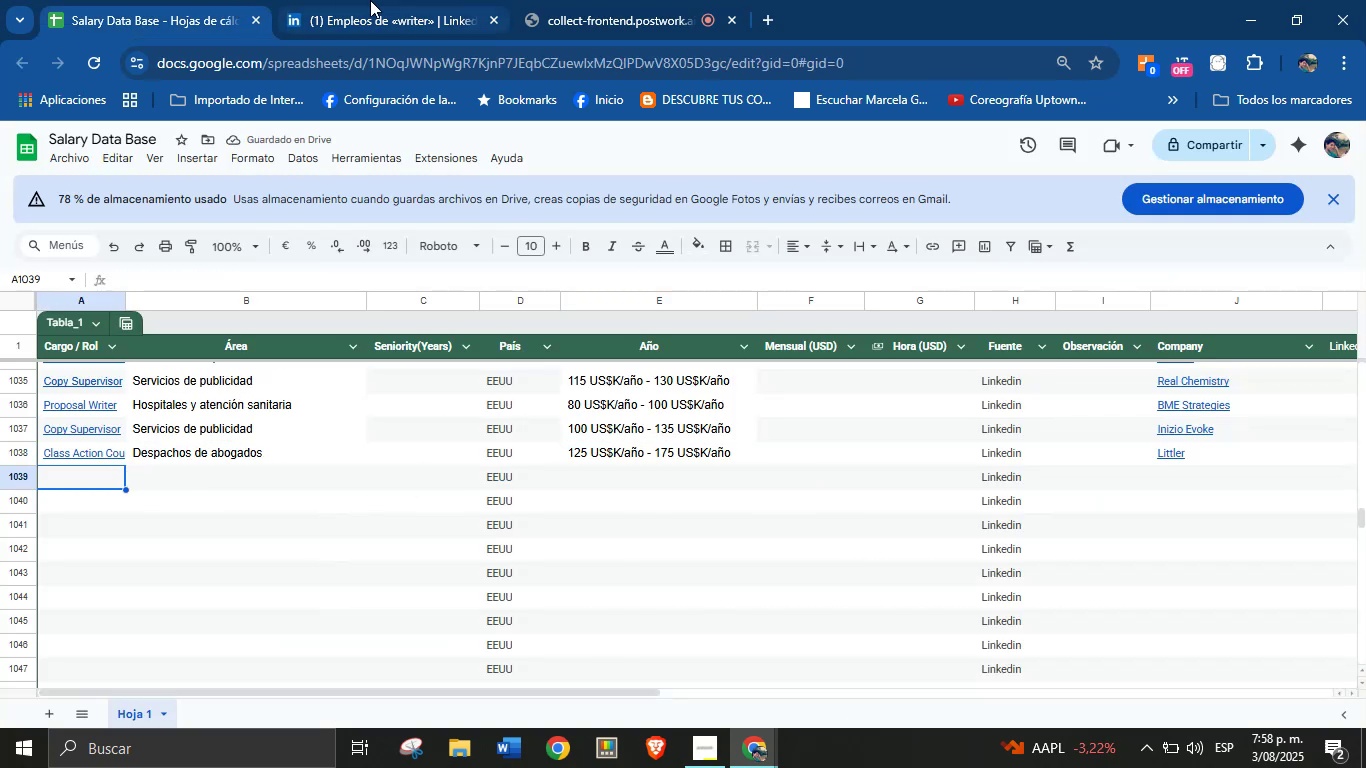 